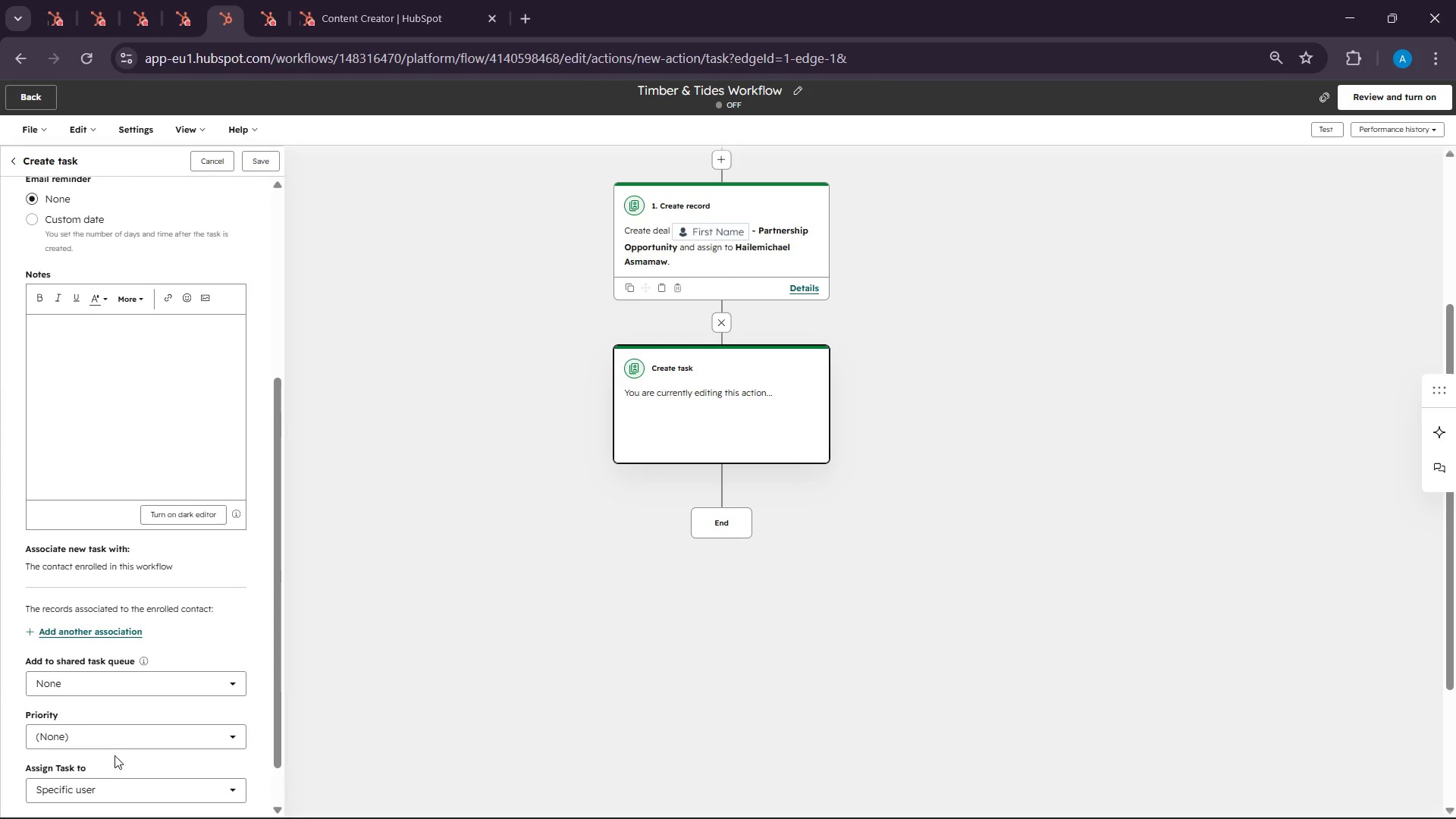 
scroll: coordinate [117, 755], scroll_direction: down, amount: 3.0
 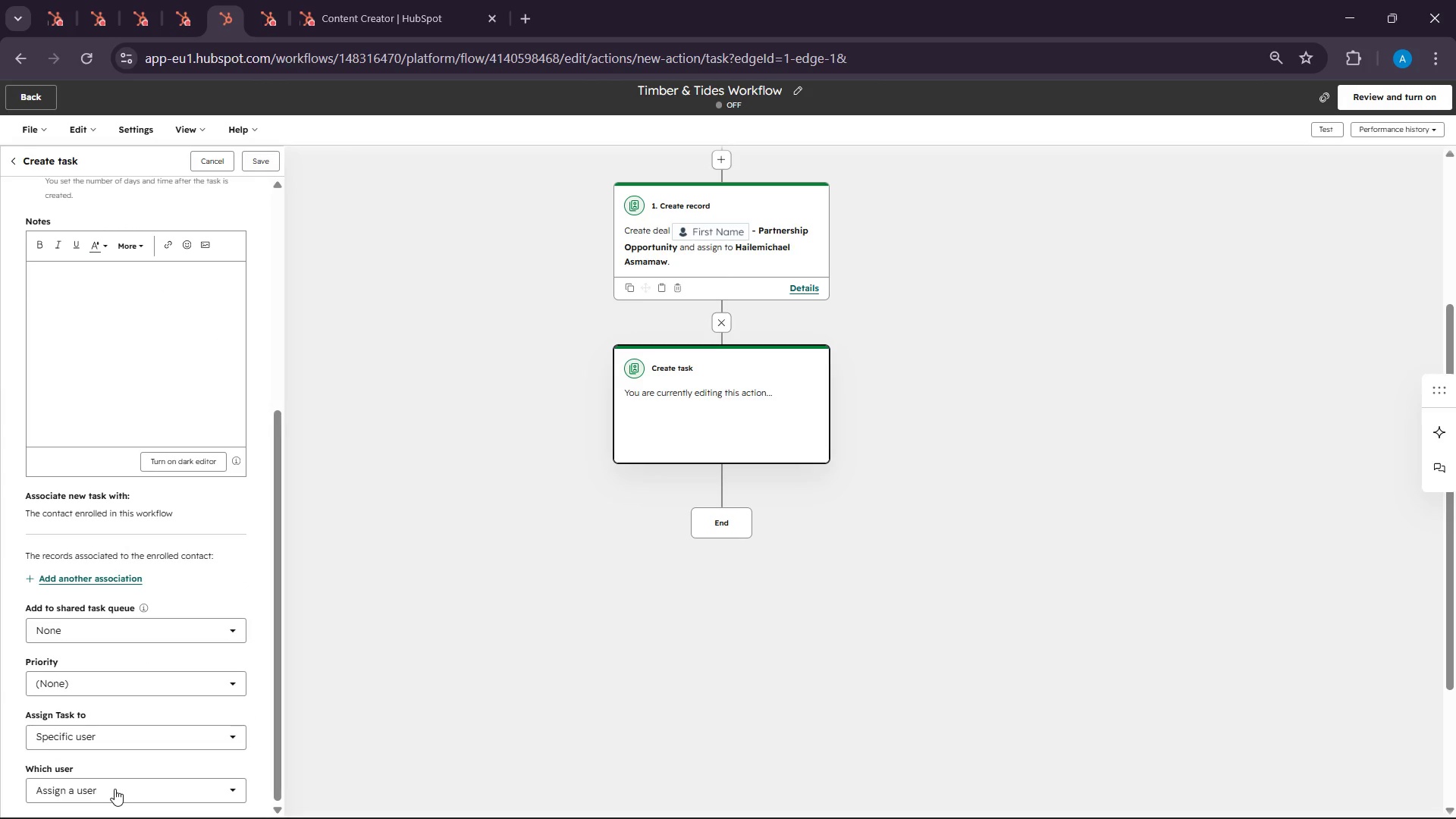 
left_click([115, 789])
 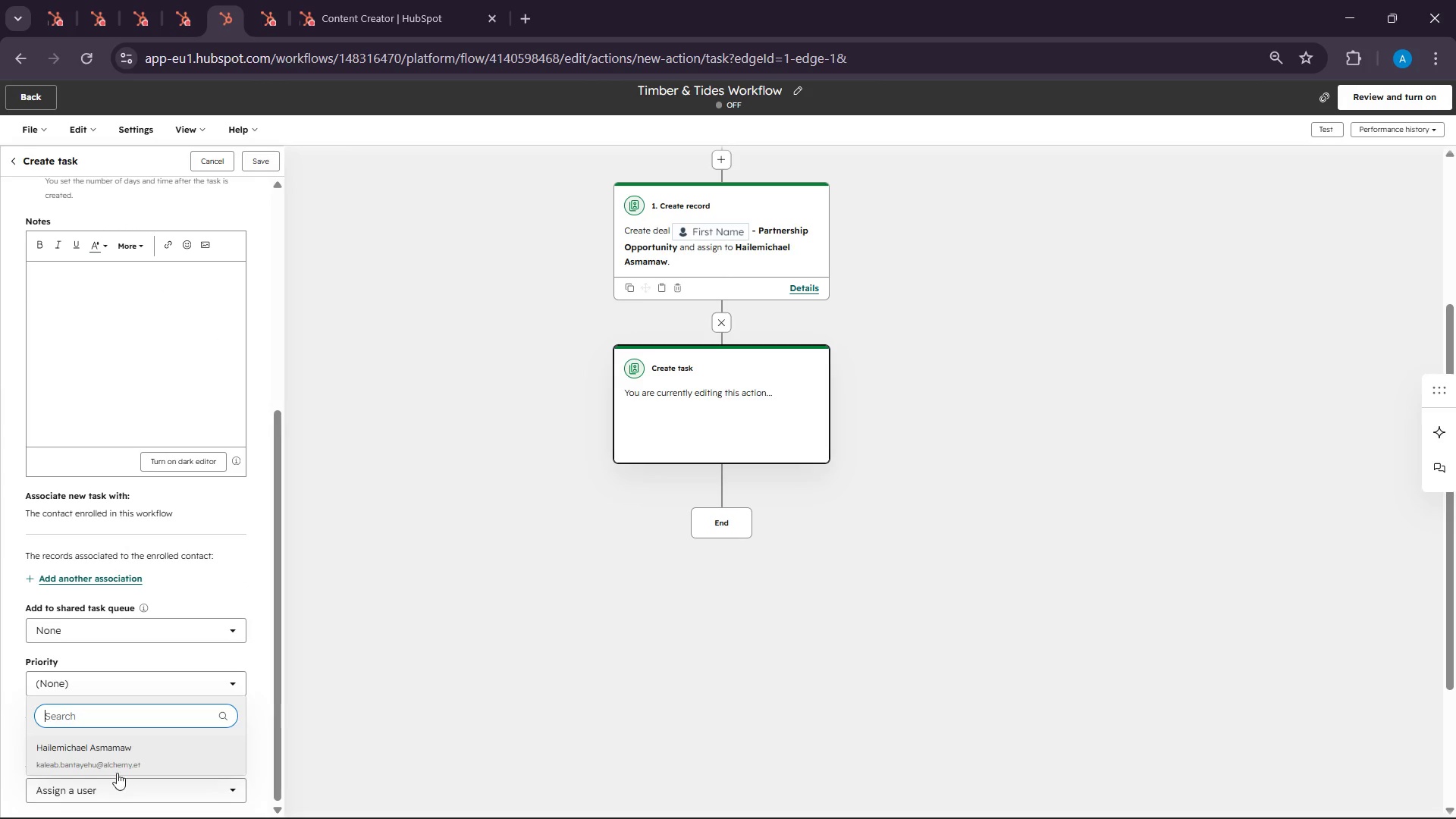 
scroll: coordinate [117, 771], scroll_direction: down, amount: 4.0
 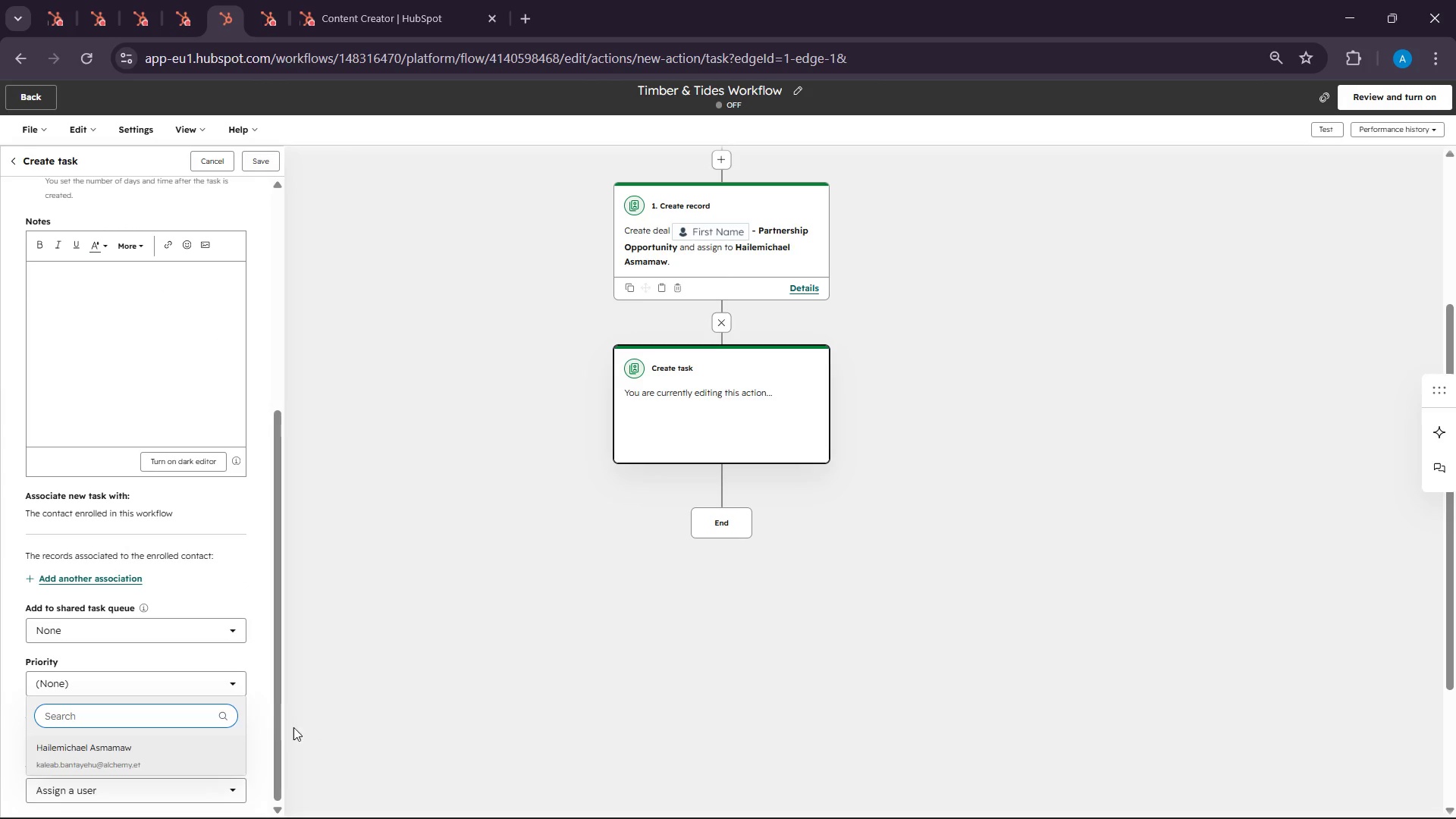 
left_click([265, 720])
 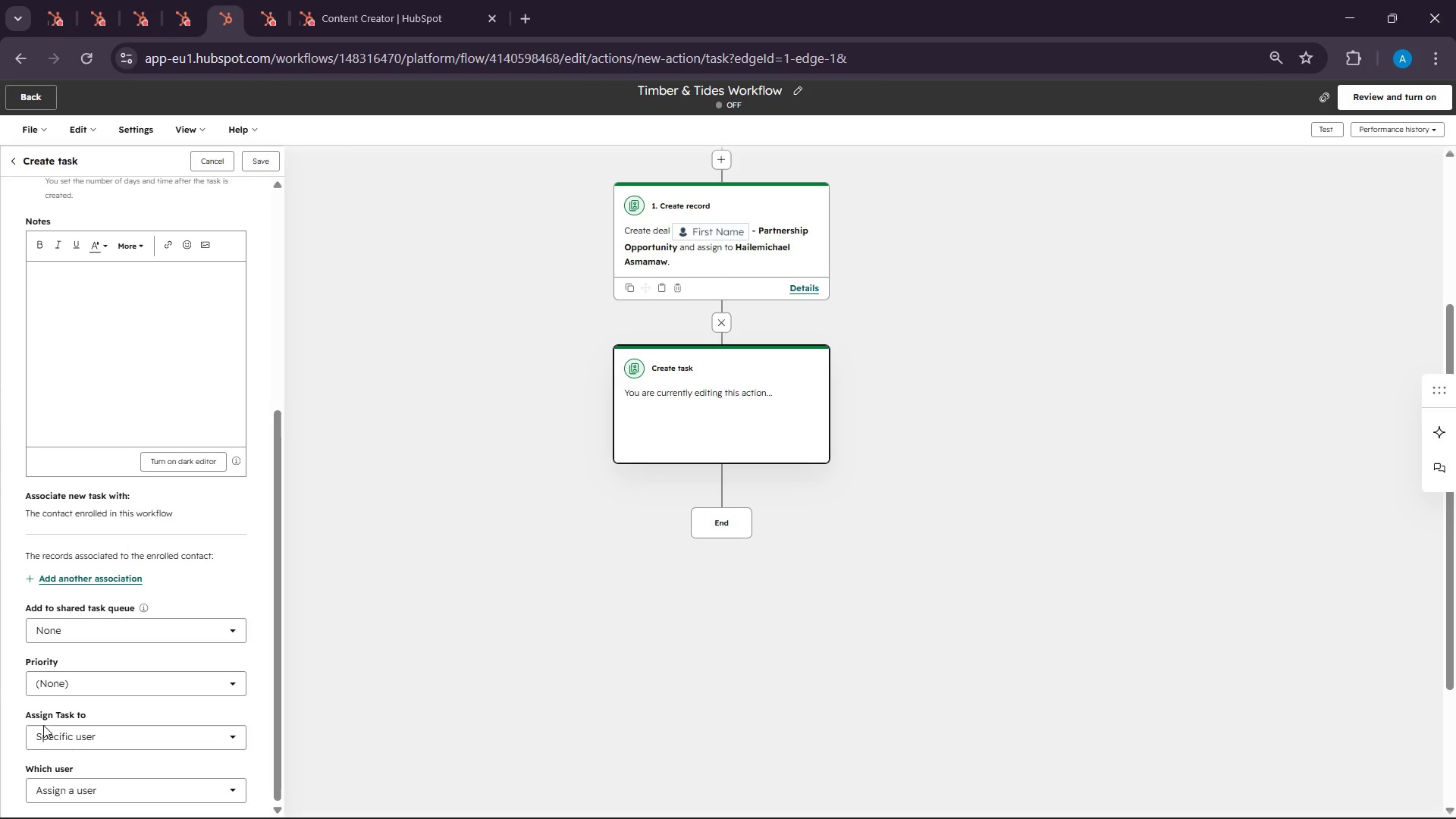 
left_click([86, 733])
 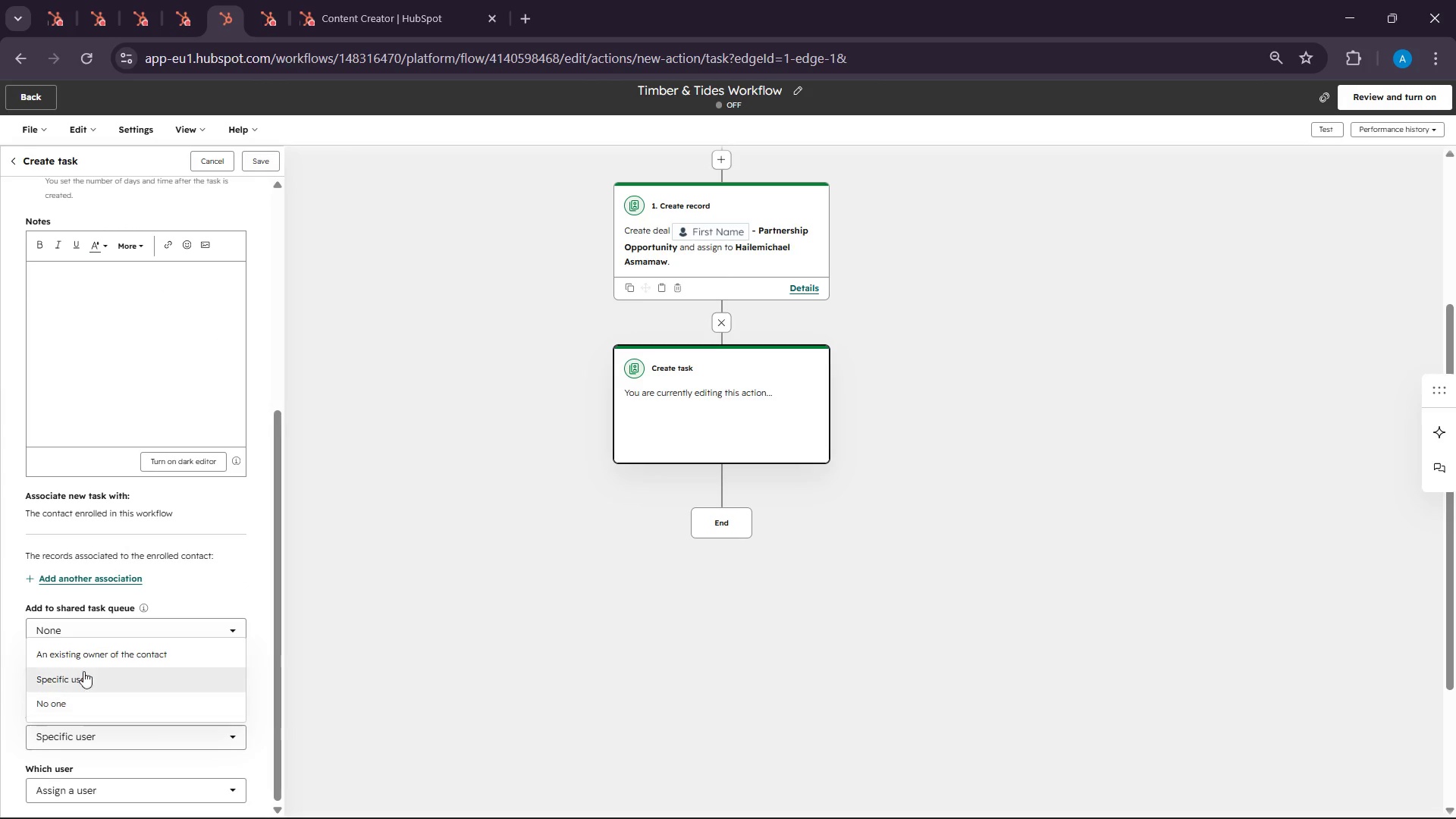 
left_click([81, 652])
 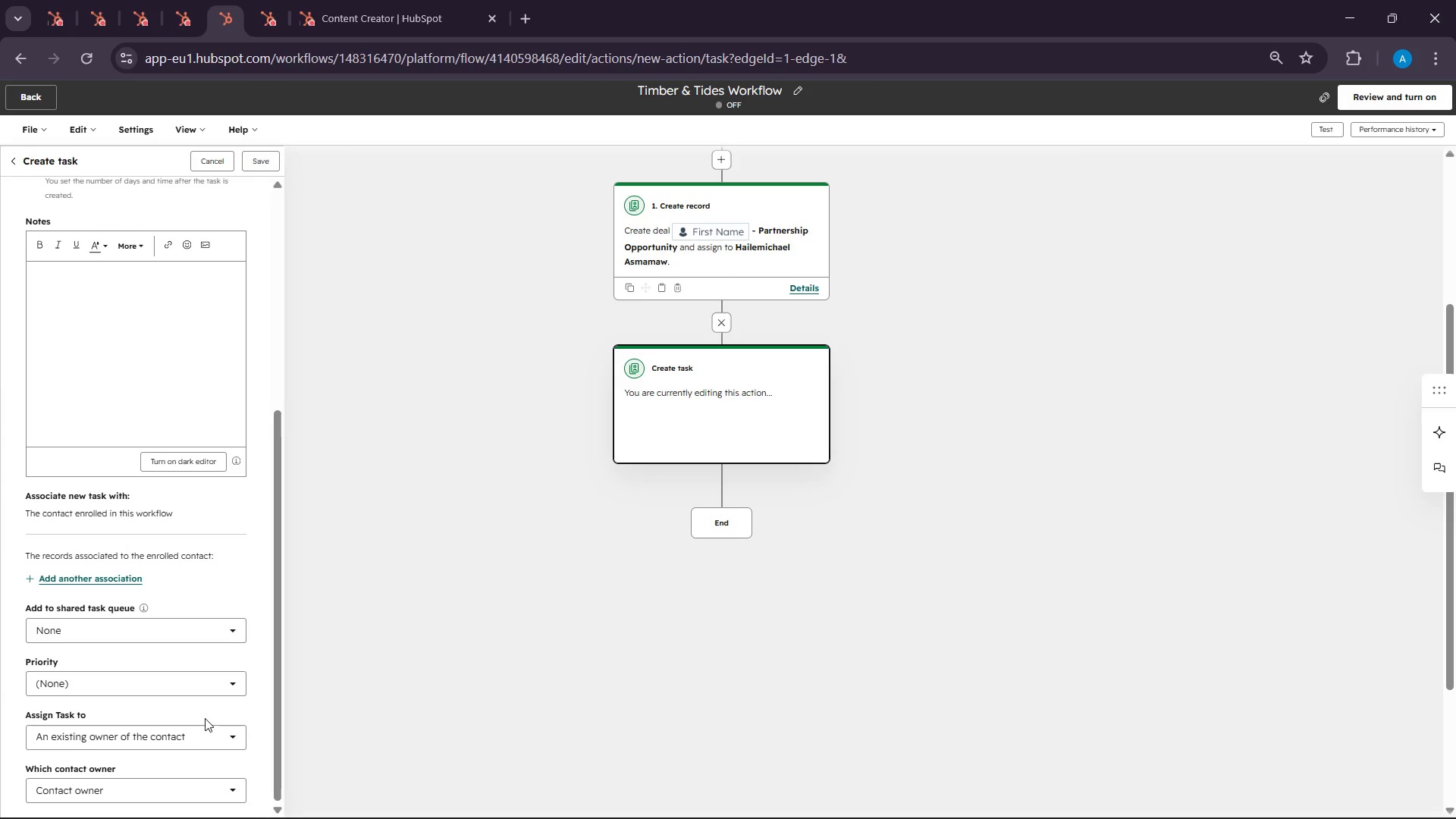 
scroll: coordinate [237, 676], scroll_direction: down, amount: 5.0
 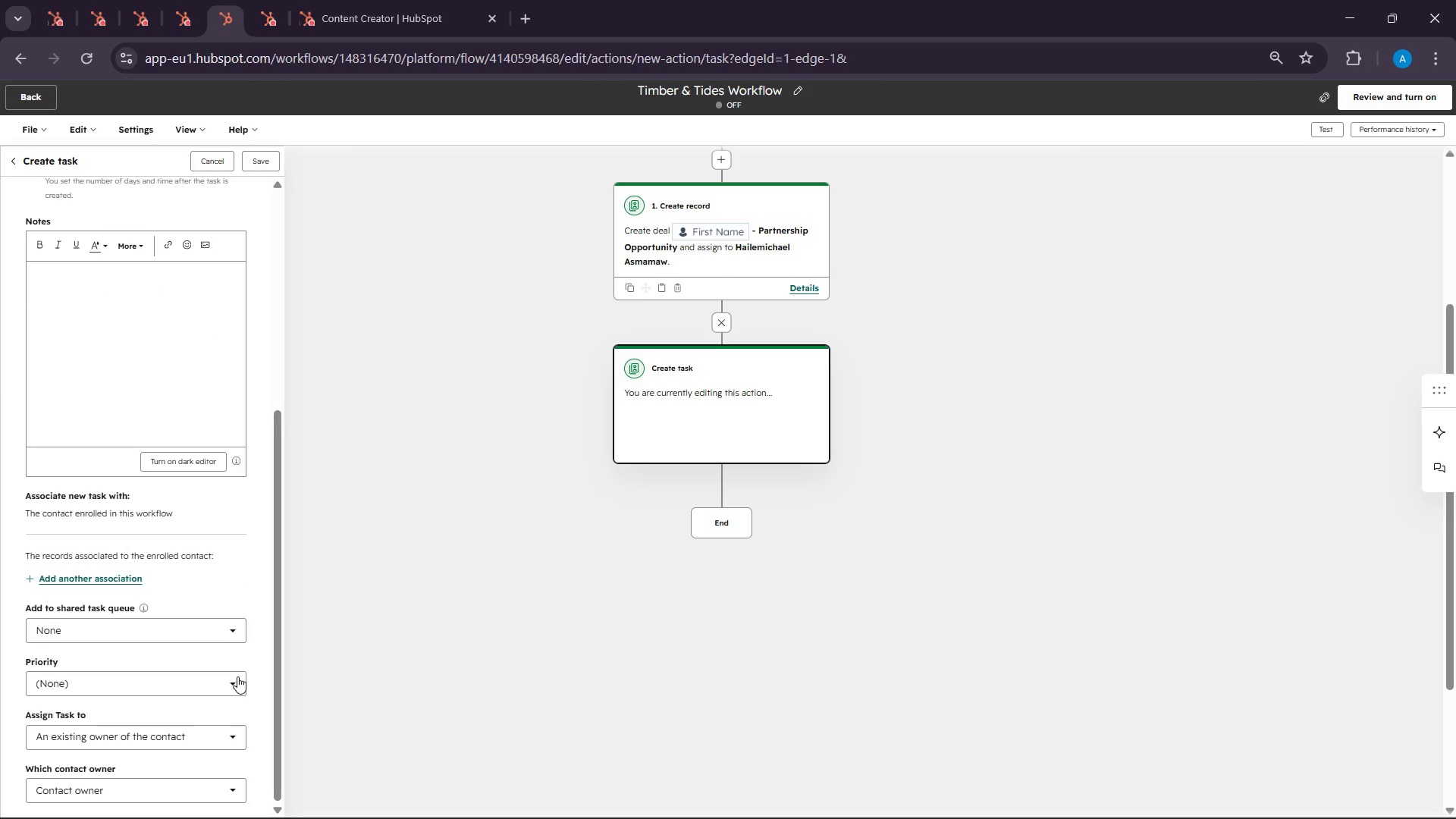 
wait(6.0)
 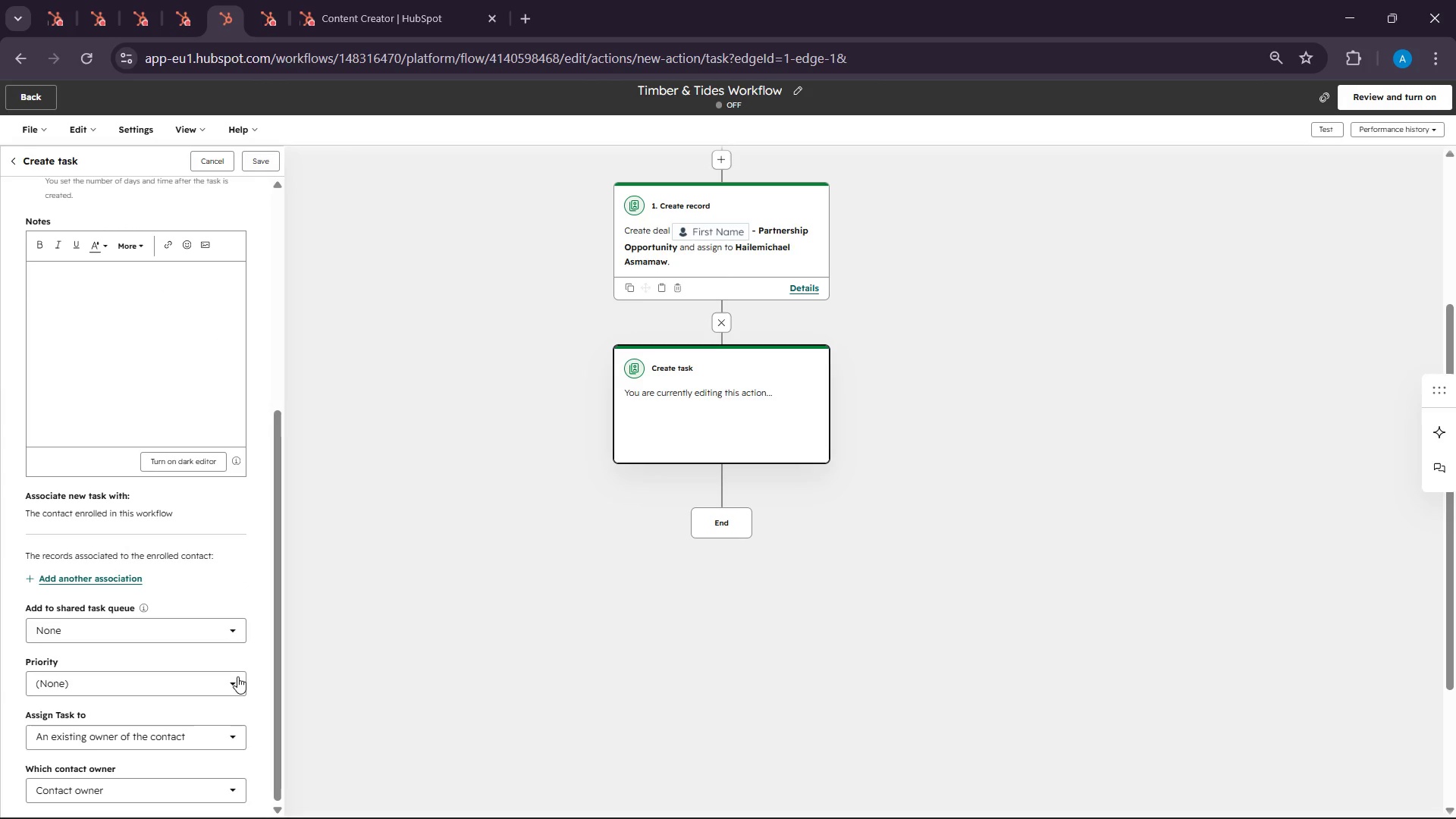 
scroll: coordinate [156, 648], scroll_direction: up, amount: 7.0
 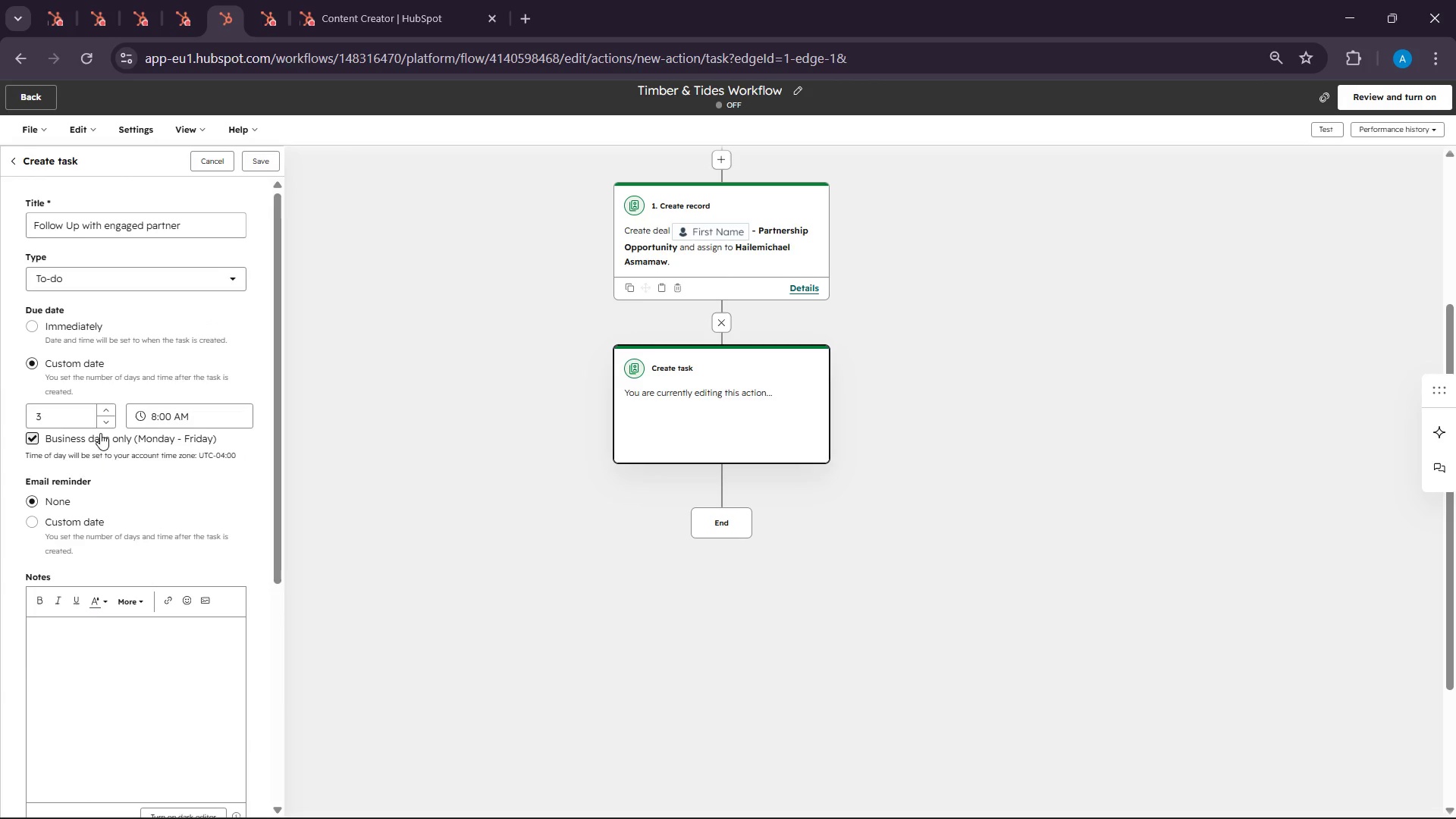 
left_click([102, 428])
 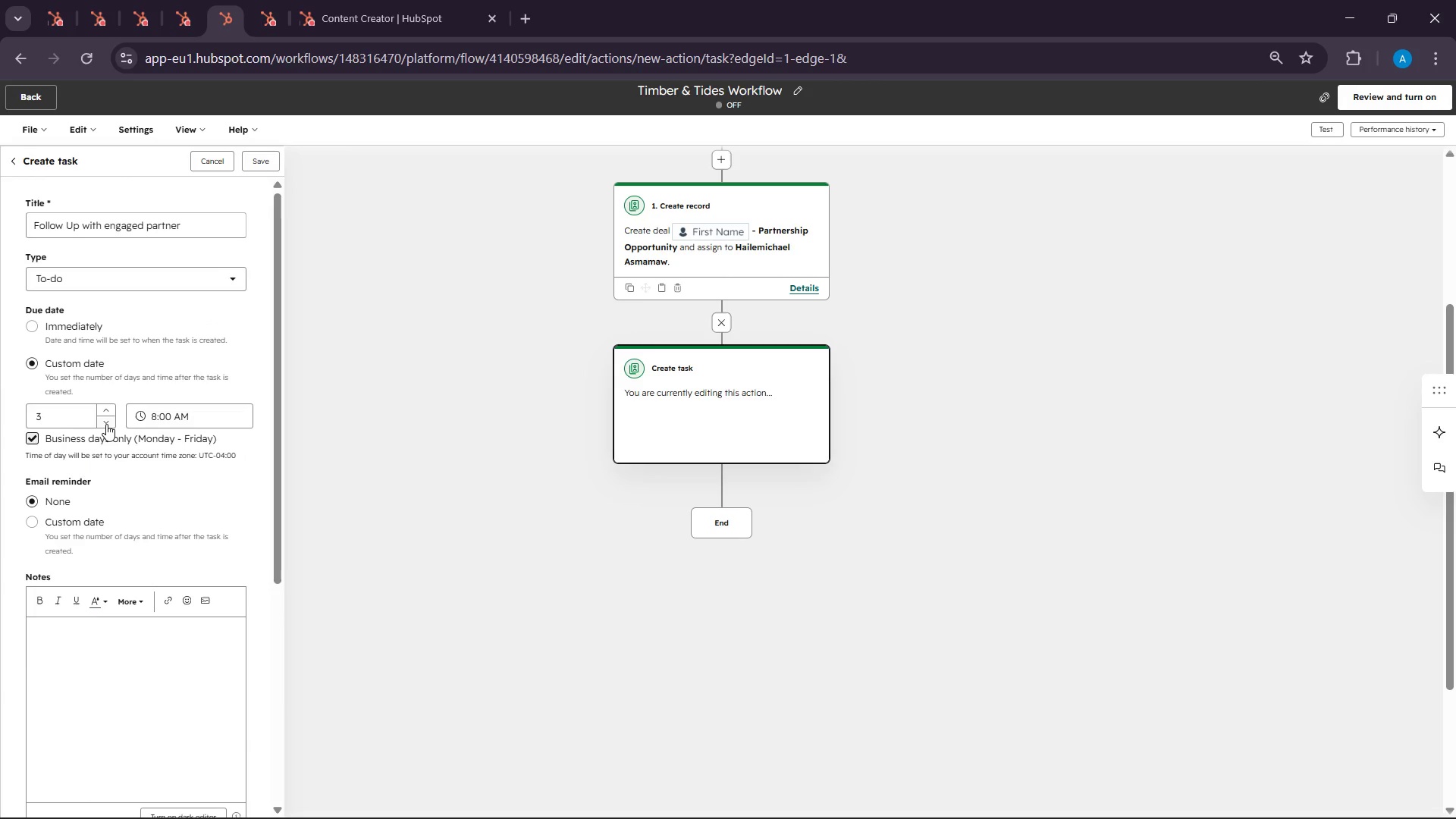 
left_click([106, 423])
 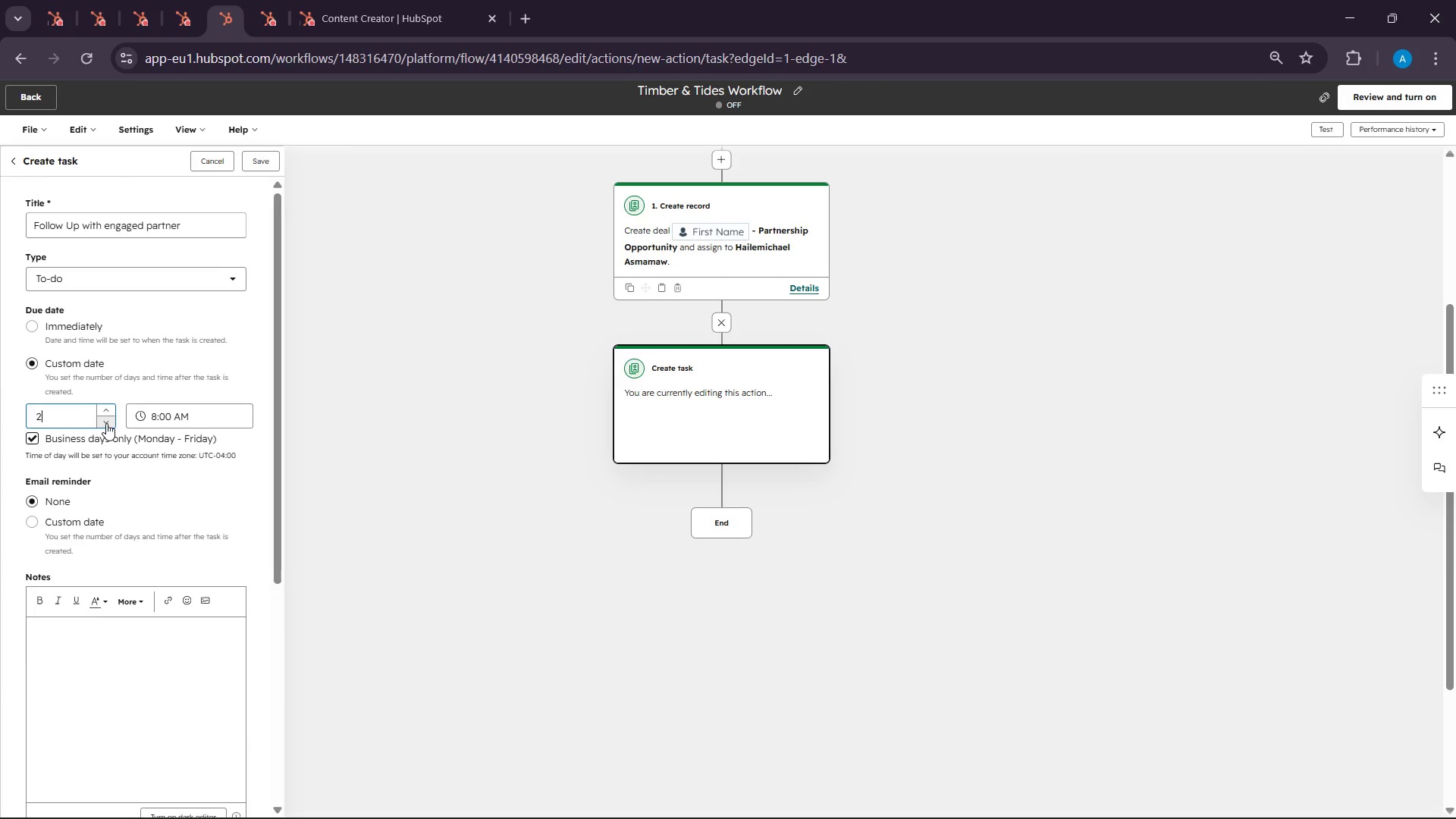 
left_click([106, 423])
 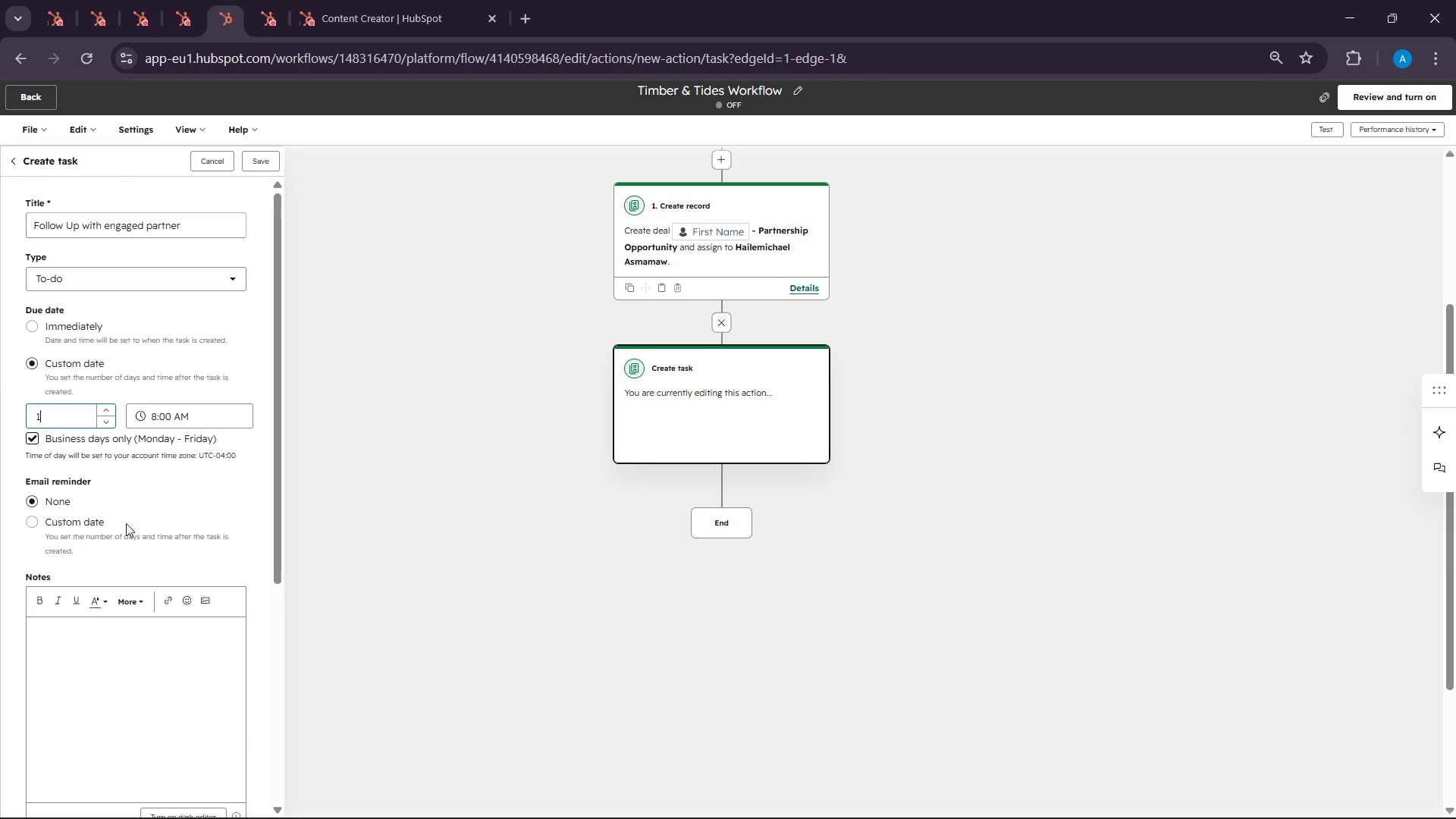 
scroll: coordinate [99, 509], scroll_direction: down, amount: 4.0
 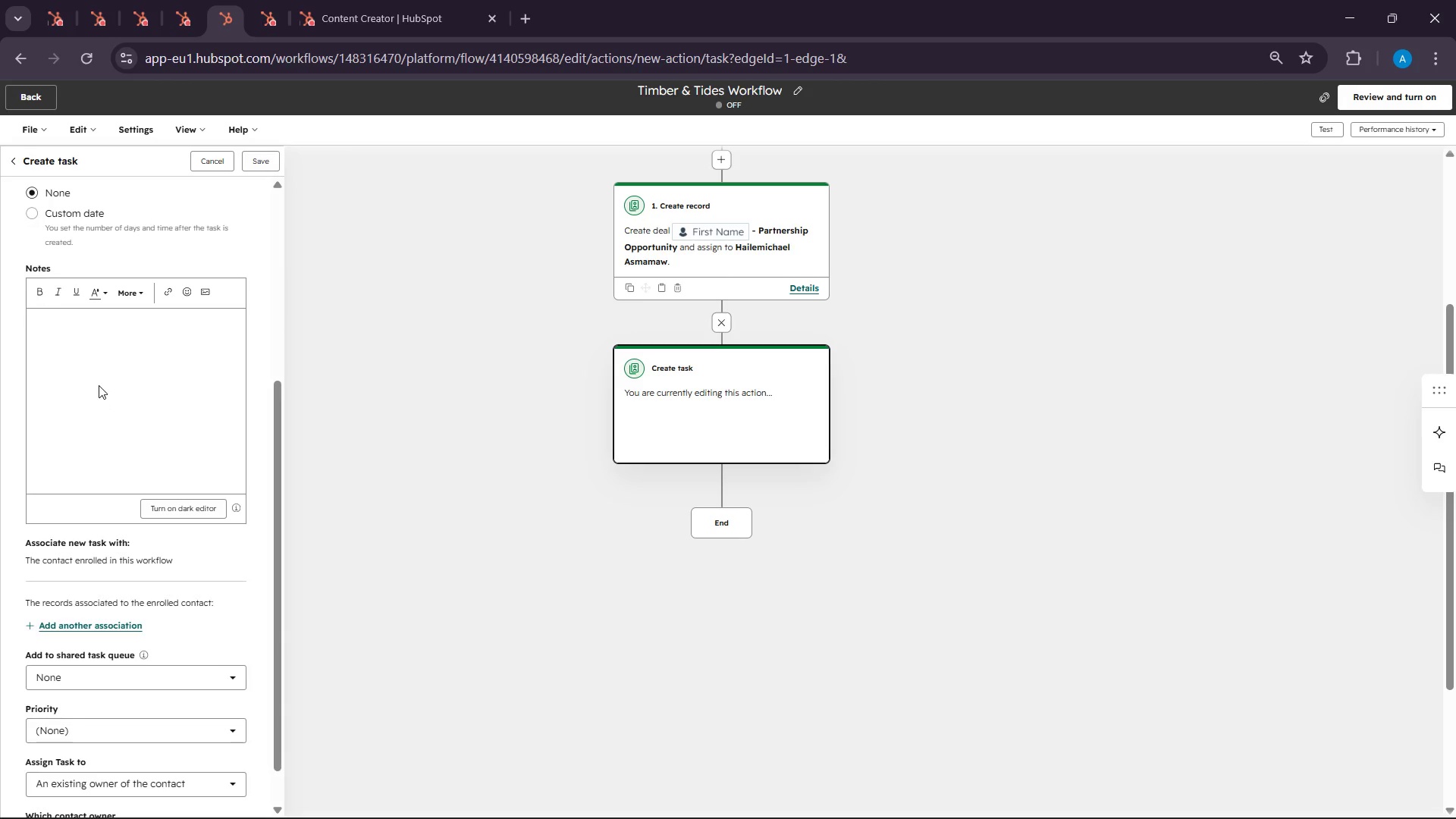 
left_click([100, 378])
 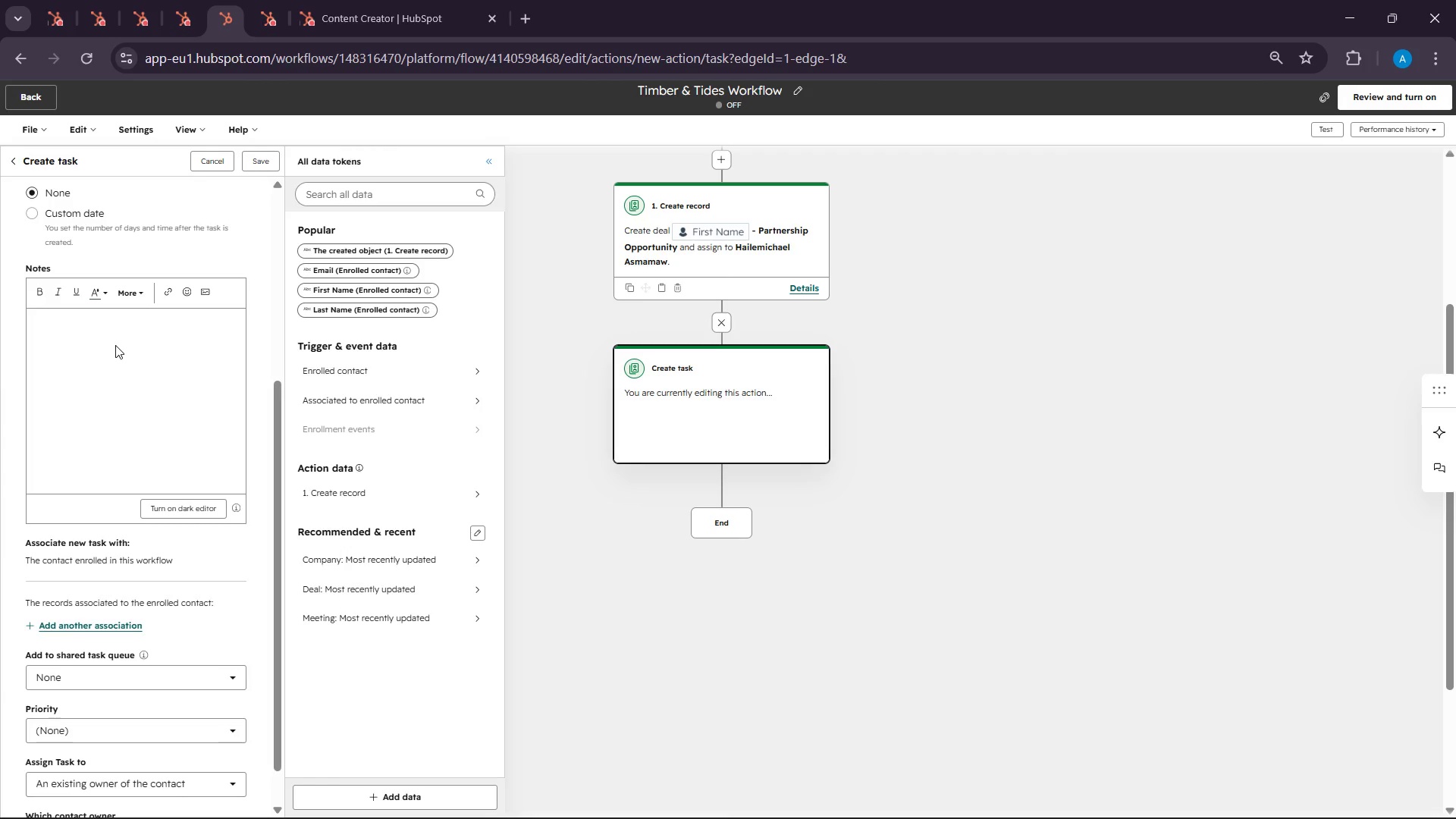 
wait(162.06)
 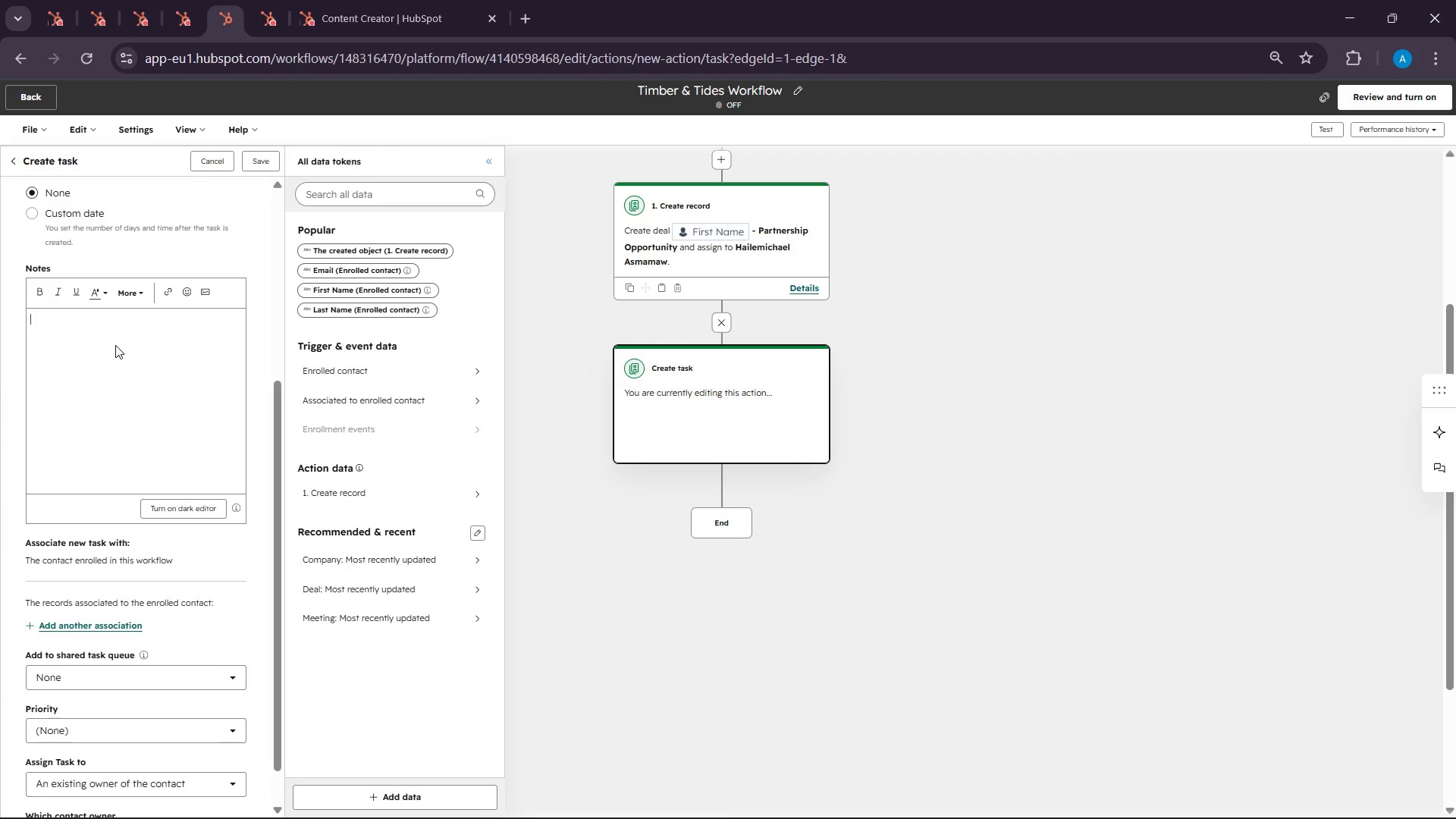 
type(This Con)
key(Backspace)
key(Backspace)
key(Backspace)
type(contact engaf)
 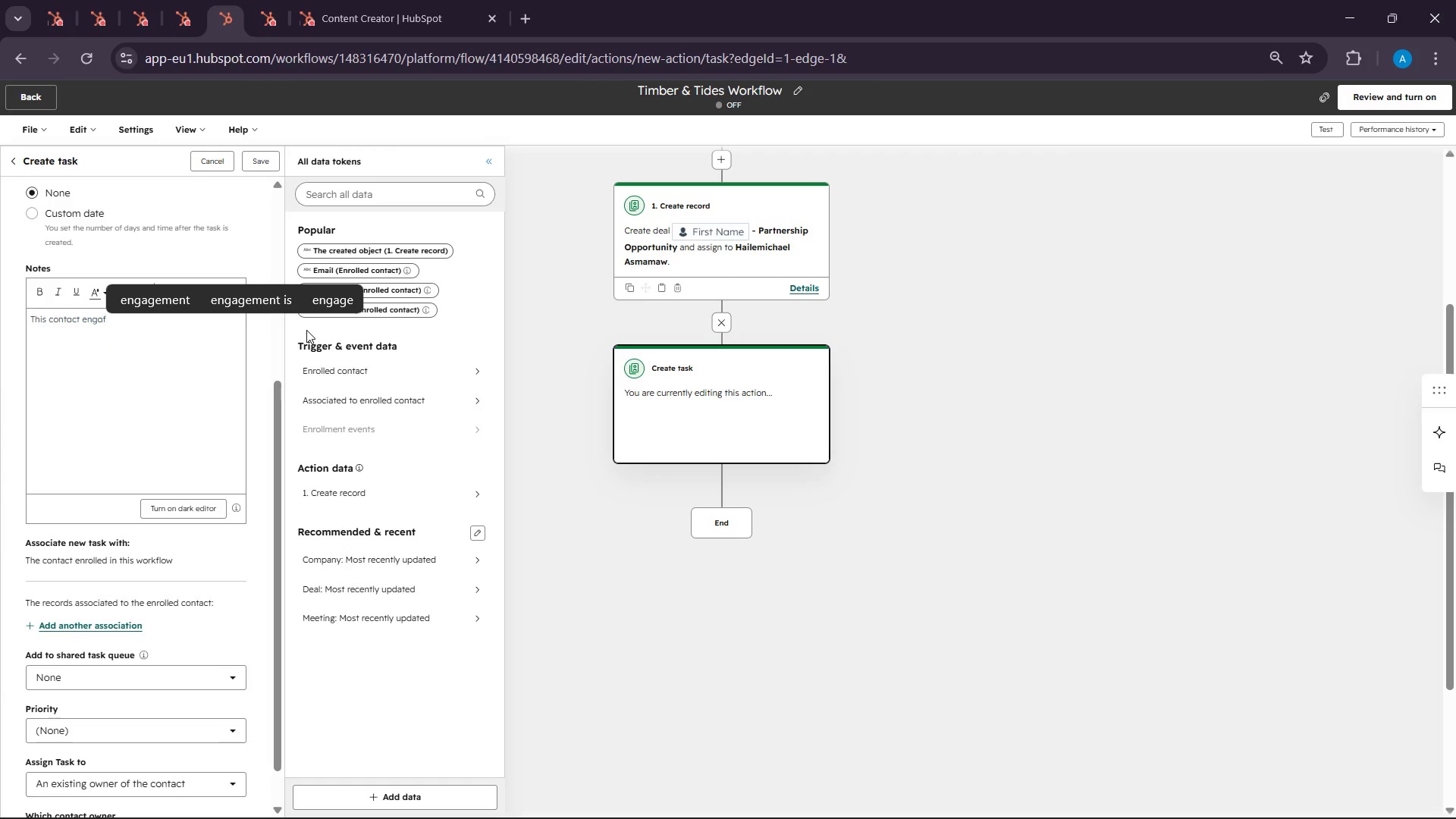 
key(Backspace)
type(ged with outreach )
 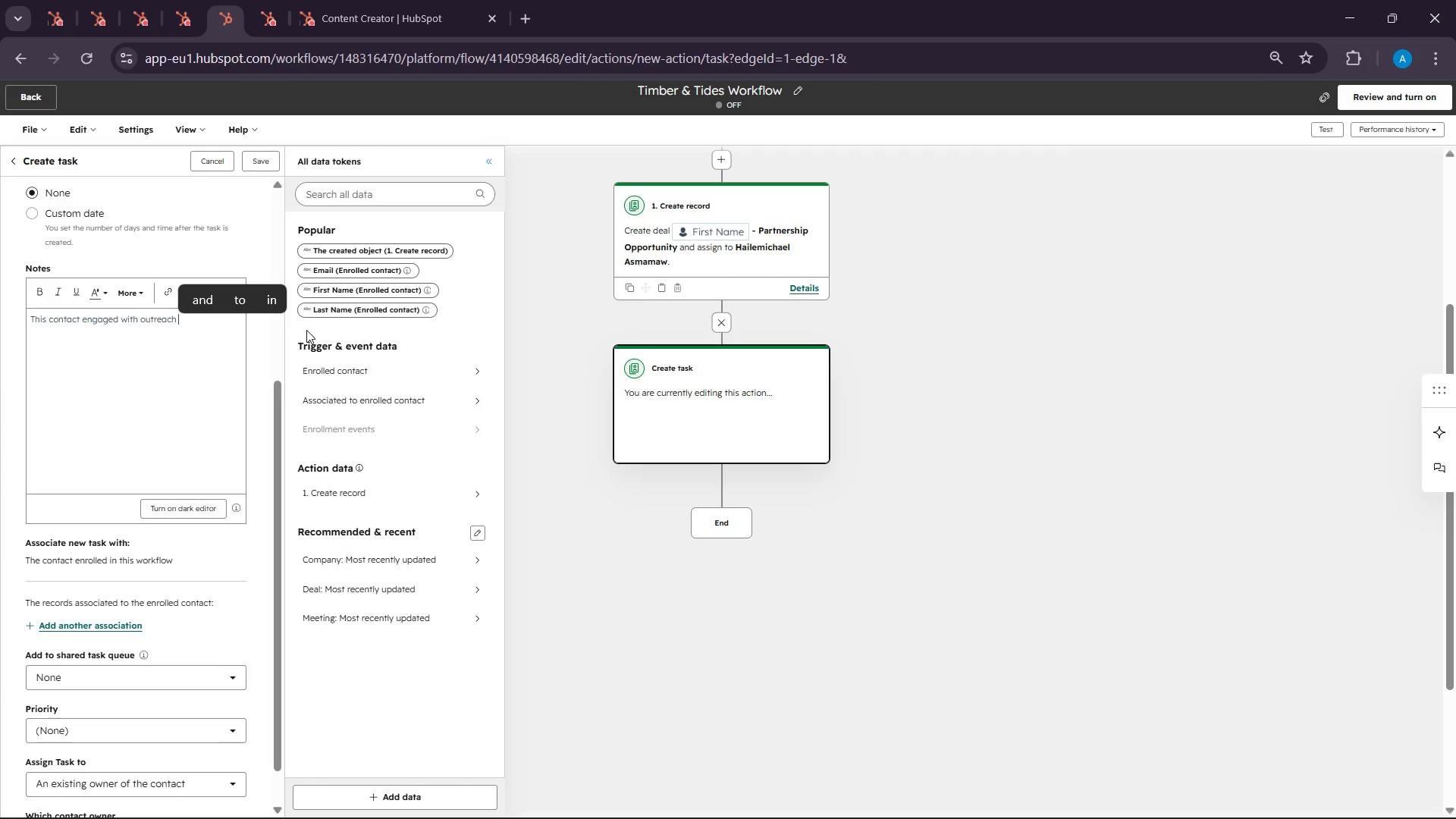 
type(( clicked or repl)
key(Backspace)
 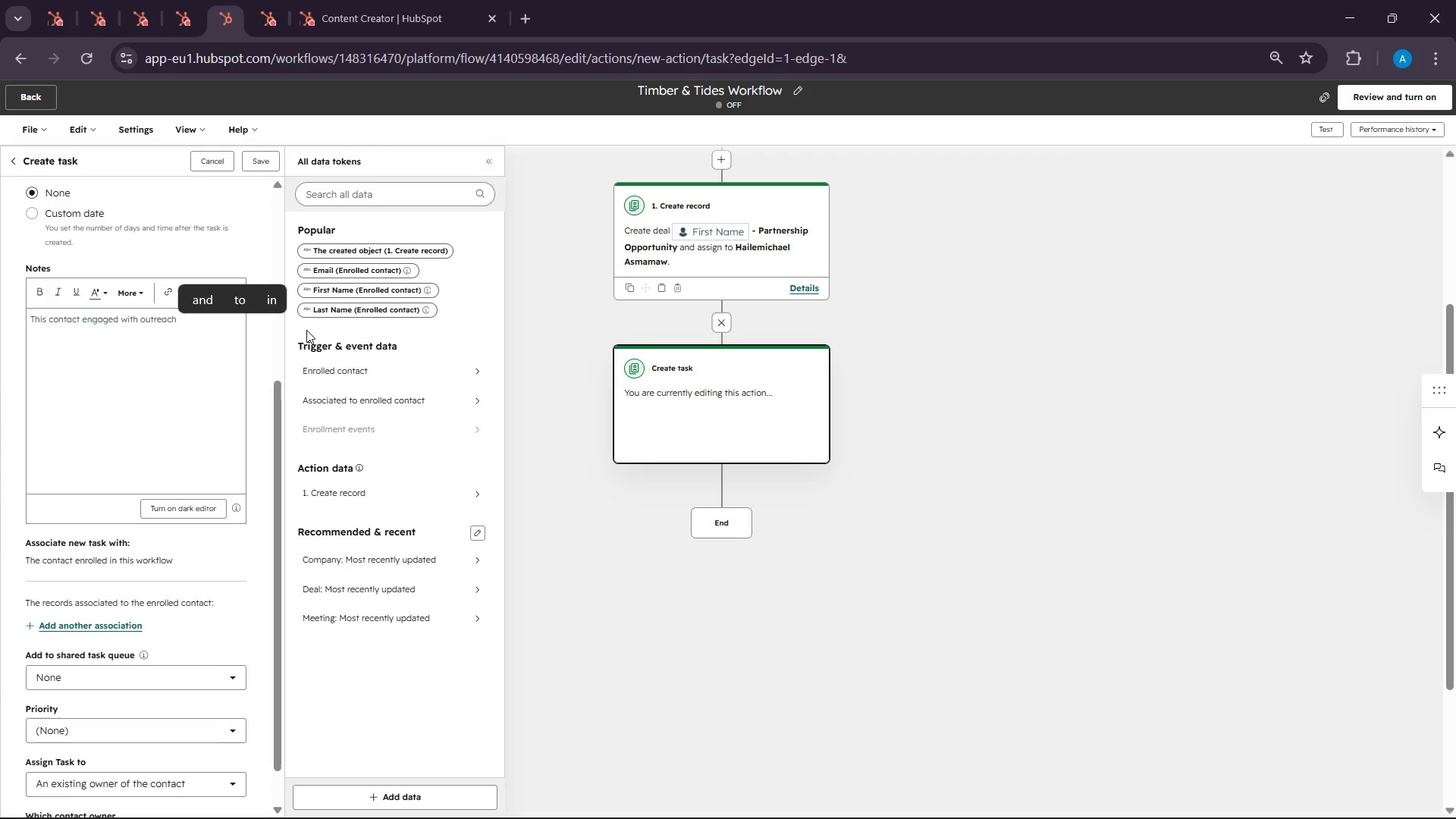 
key(Enter)
 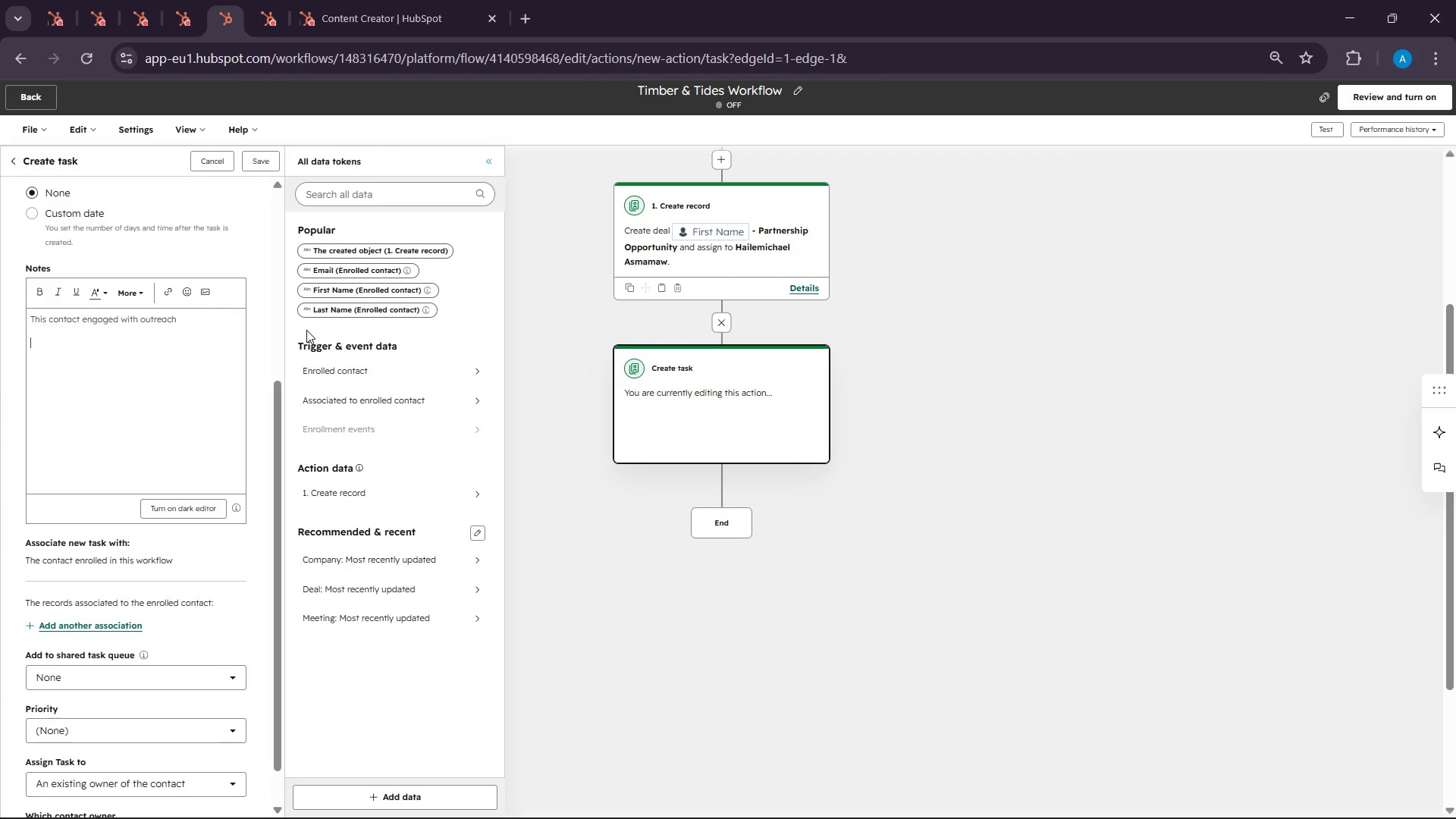 
key(Enter)
 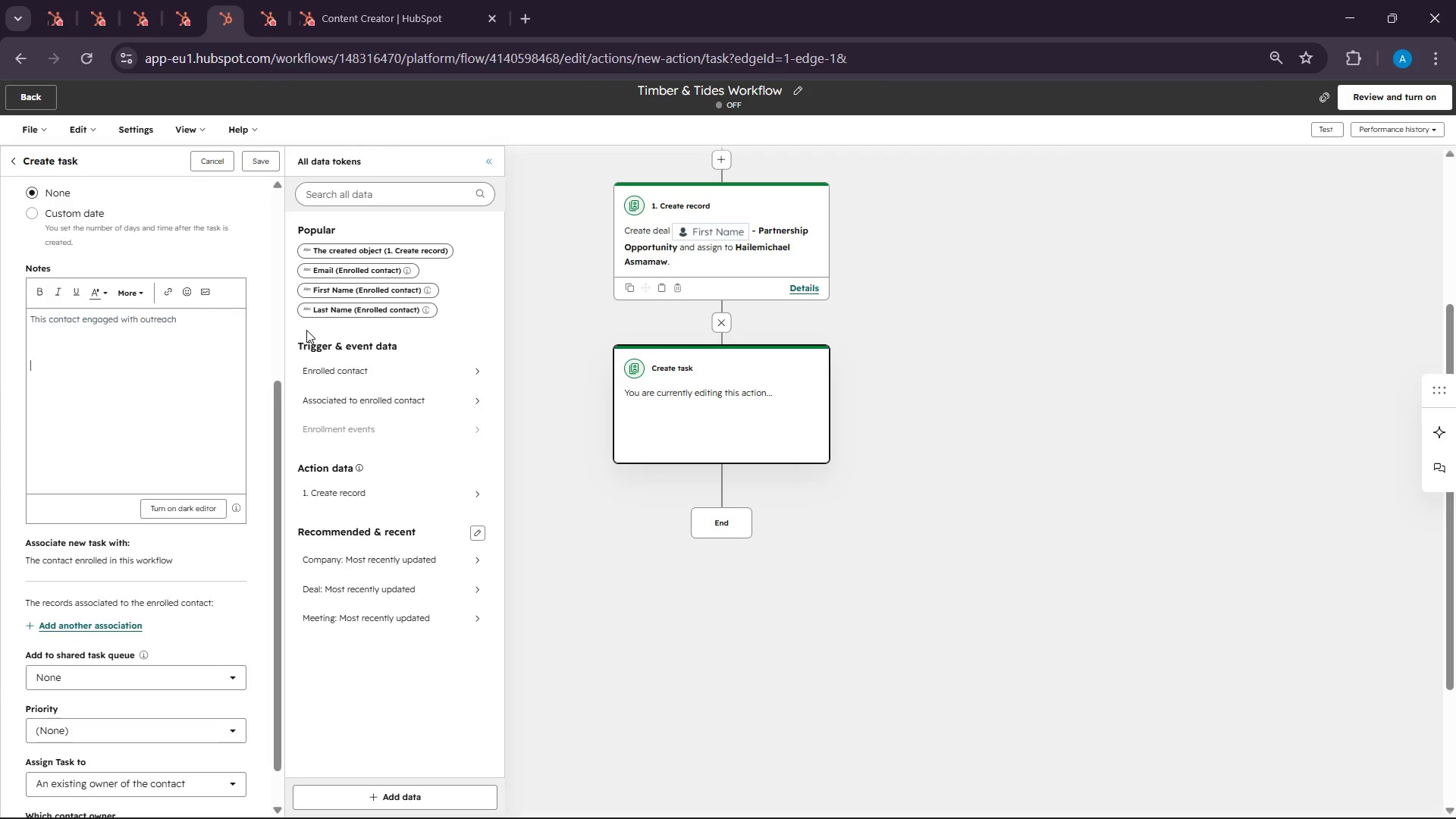 
key(Backspace)
type(Review theri)
key(Backspace)
key(Backspace)
type(ir )
key(Backspace)
type(:)
 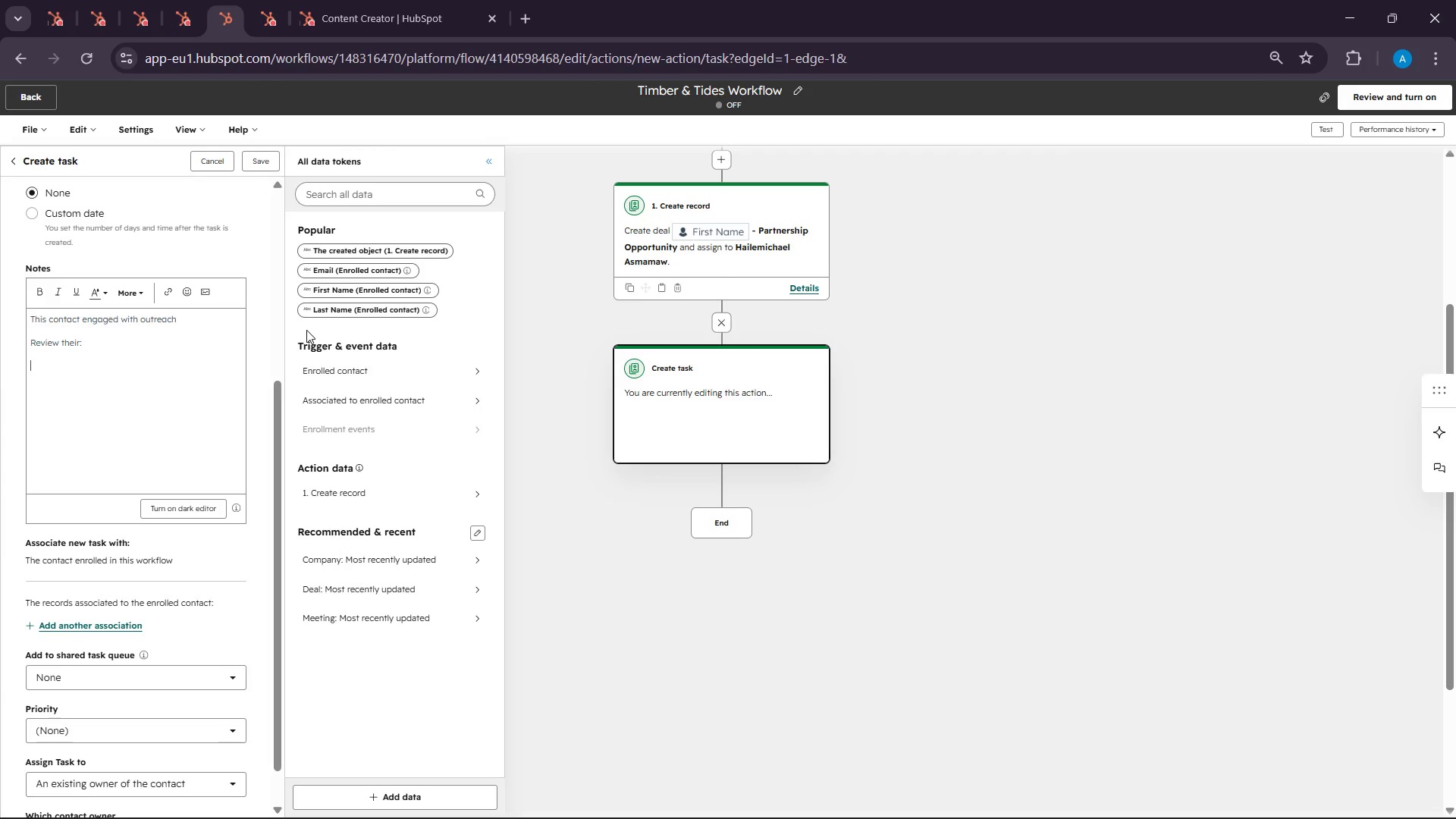 
 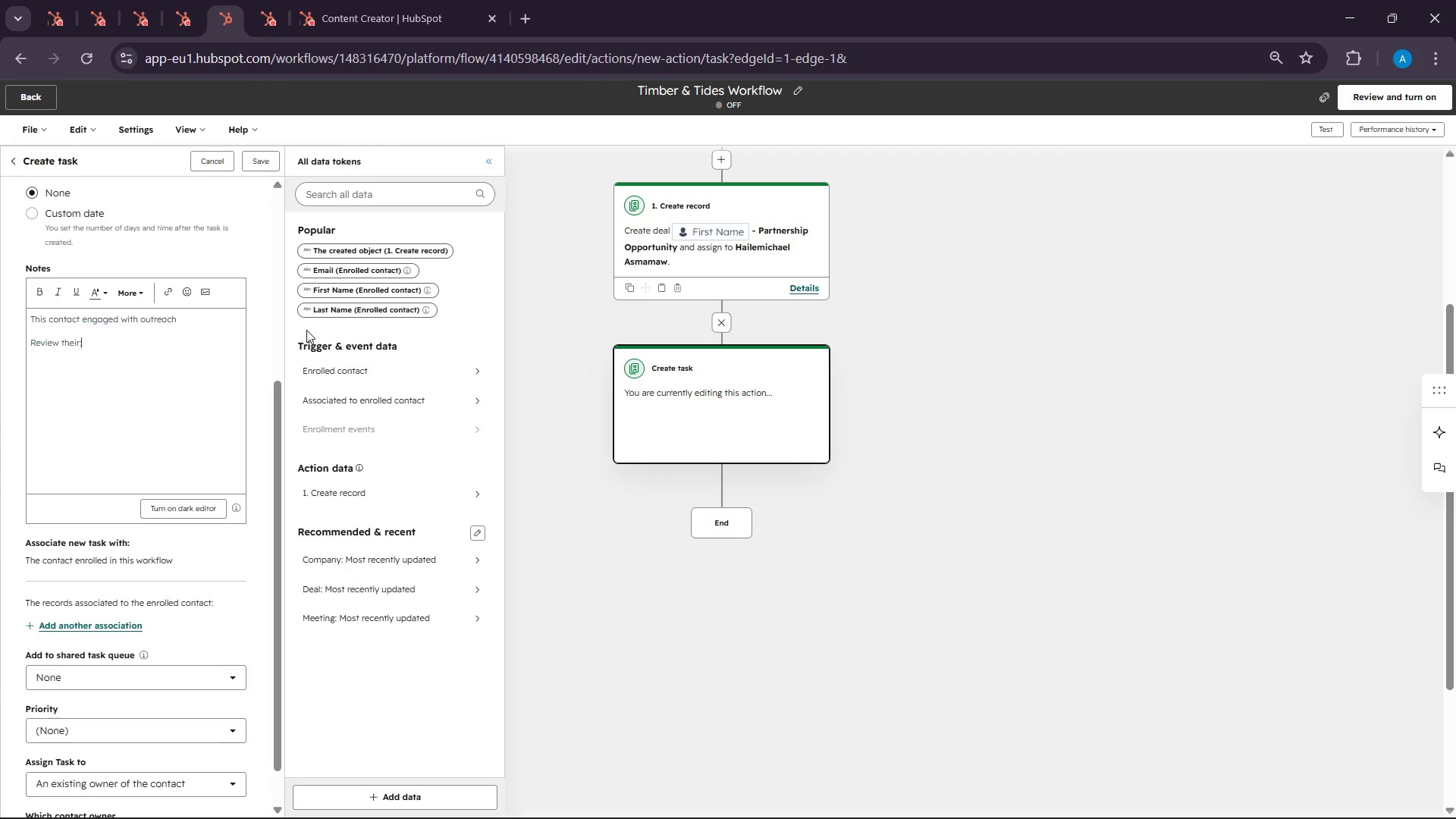 
key(Enter)
 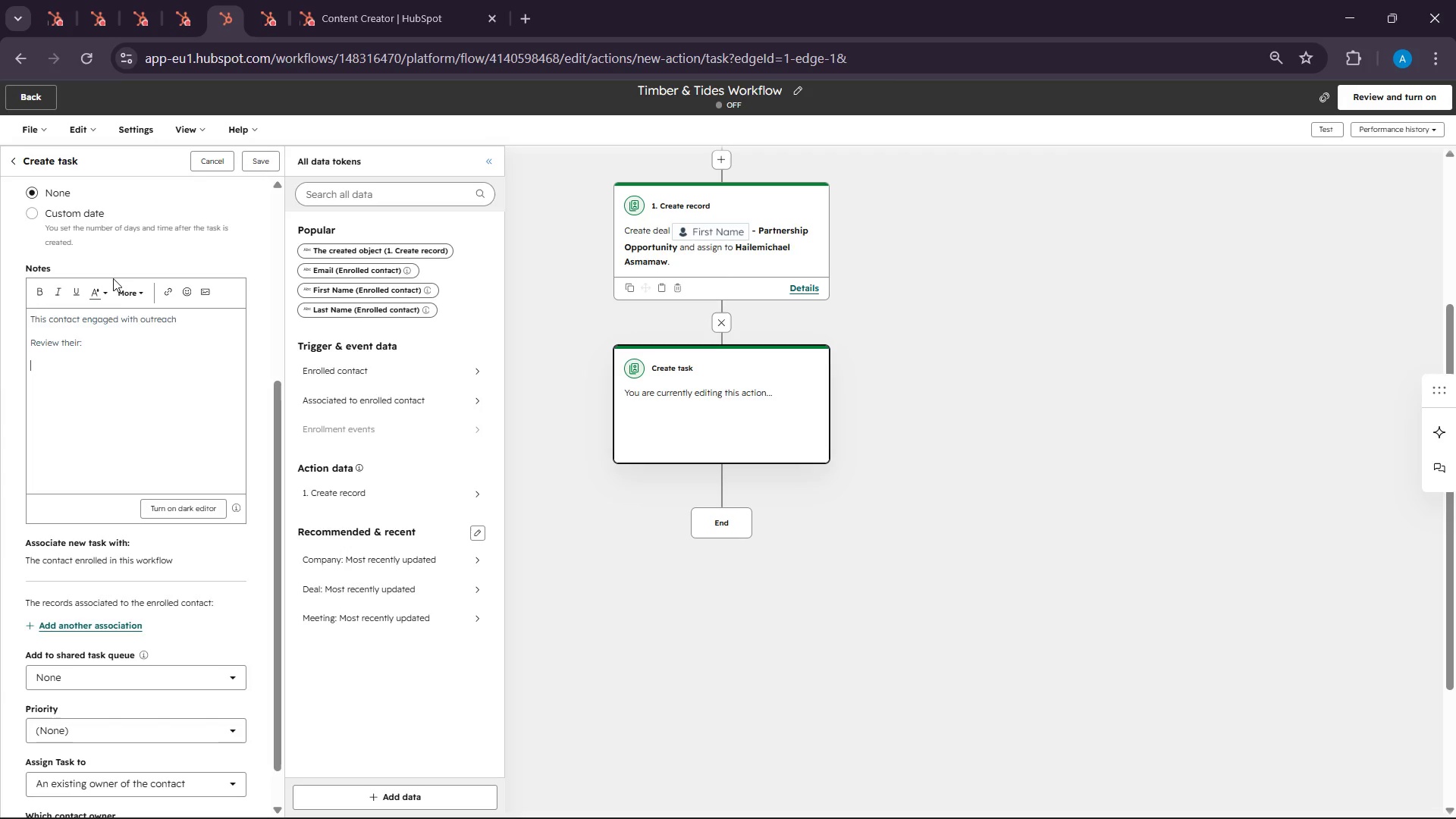 
left_click([140, 290])
 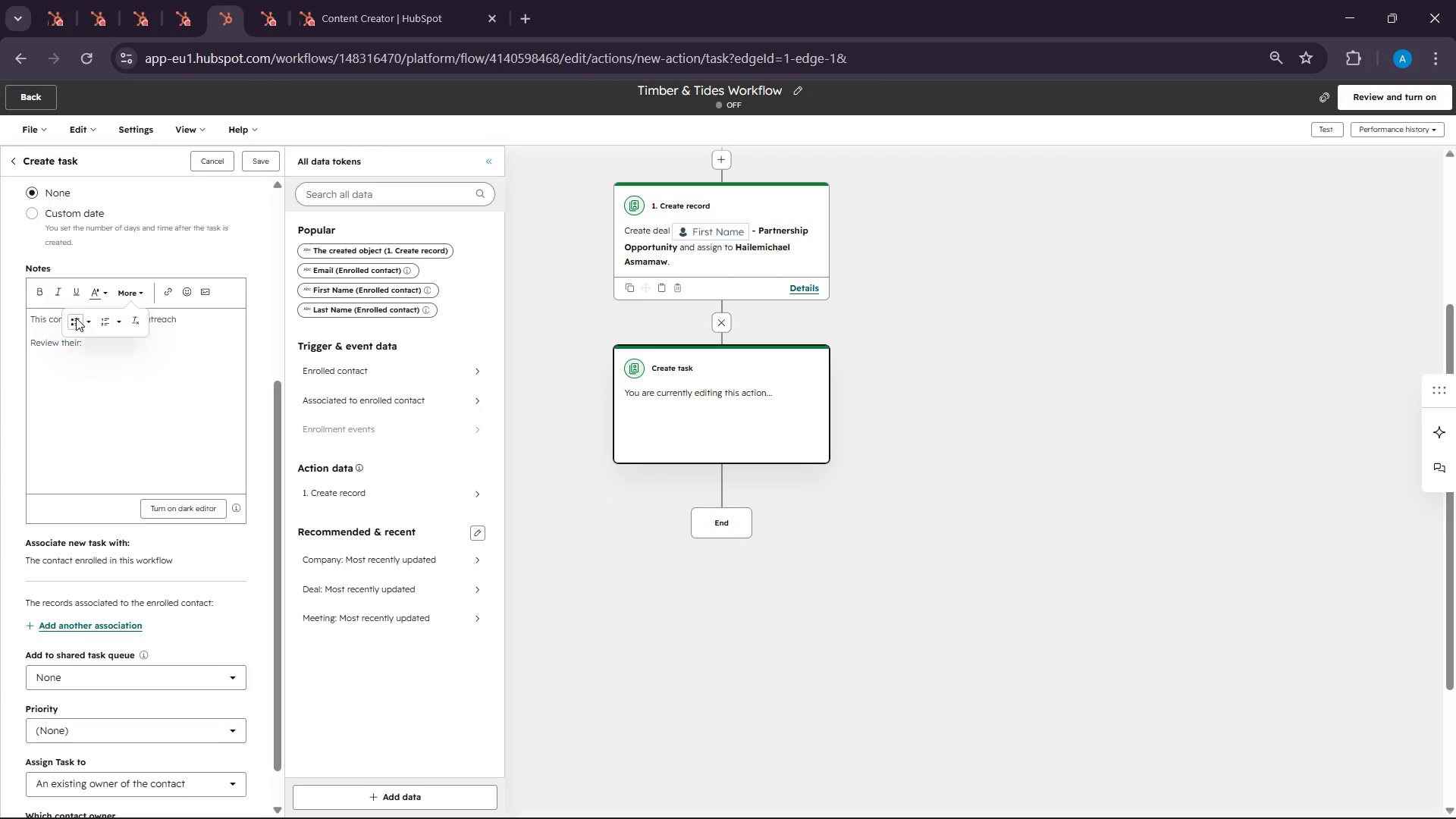 
left_click([118, 318])
 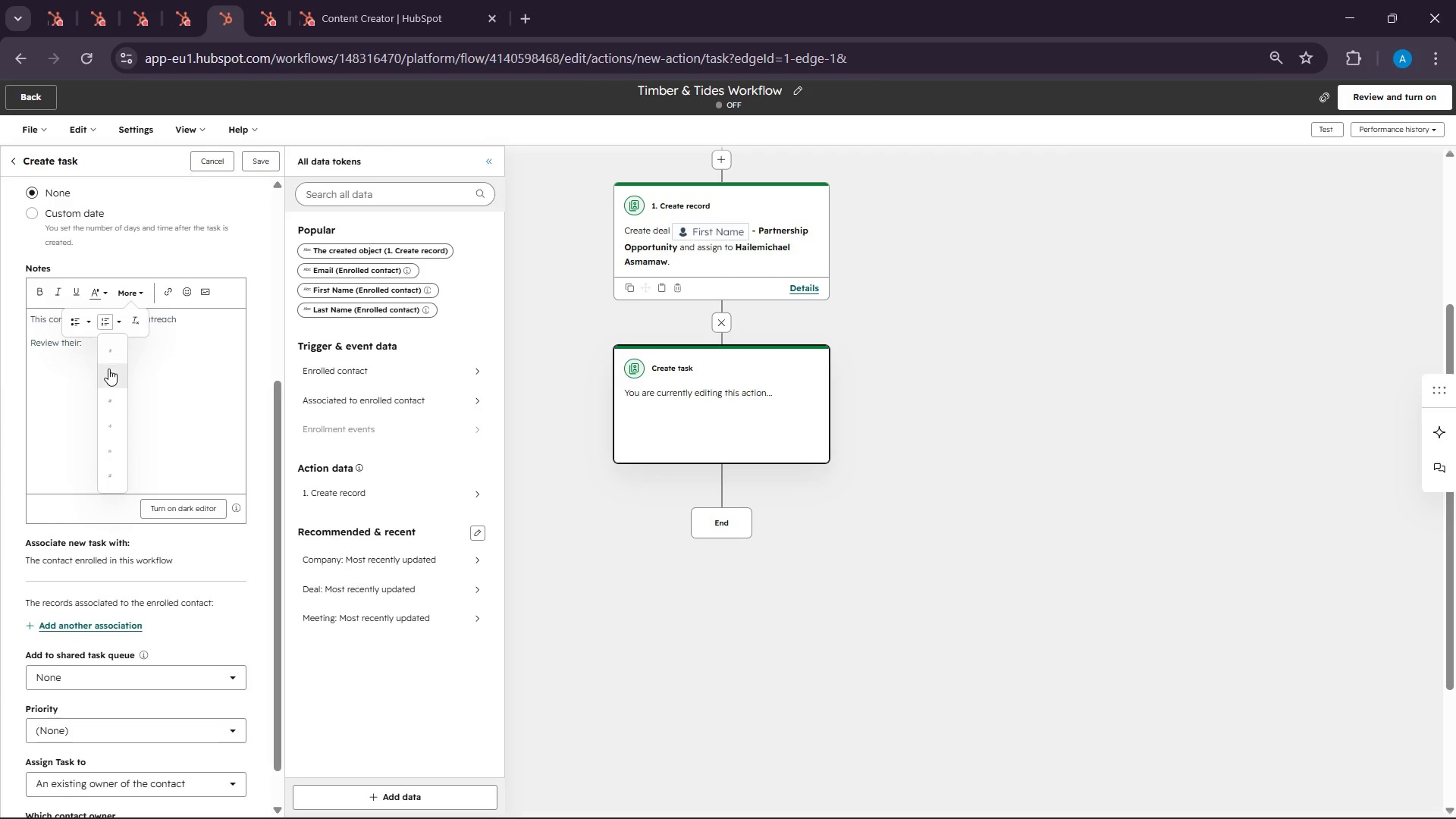 
left_click([108, 372])
 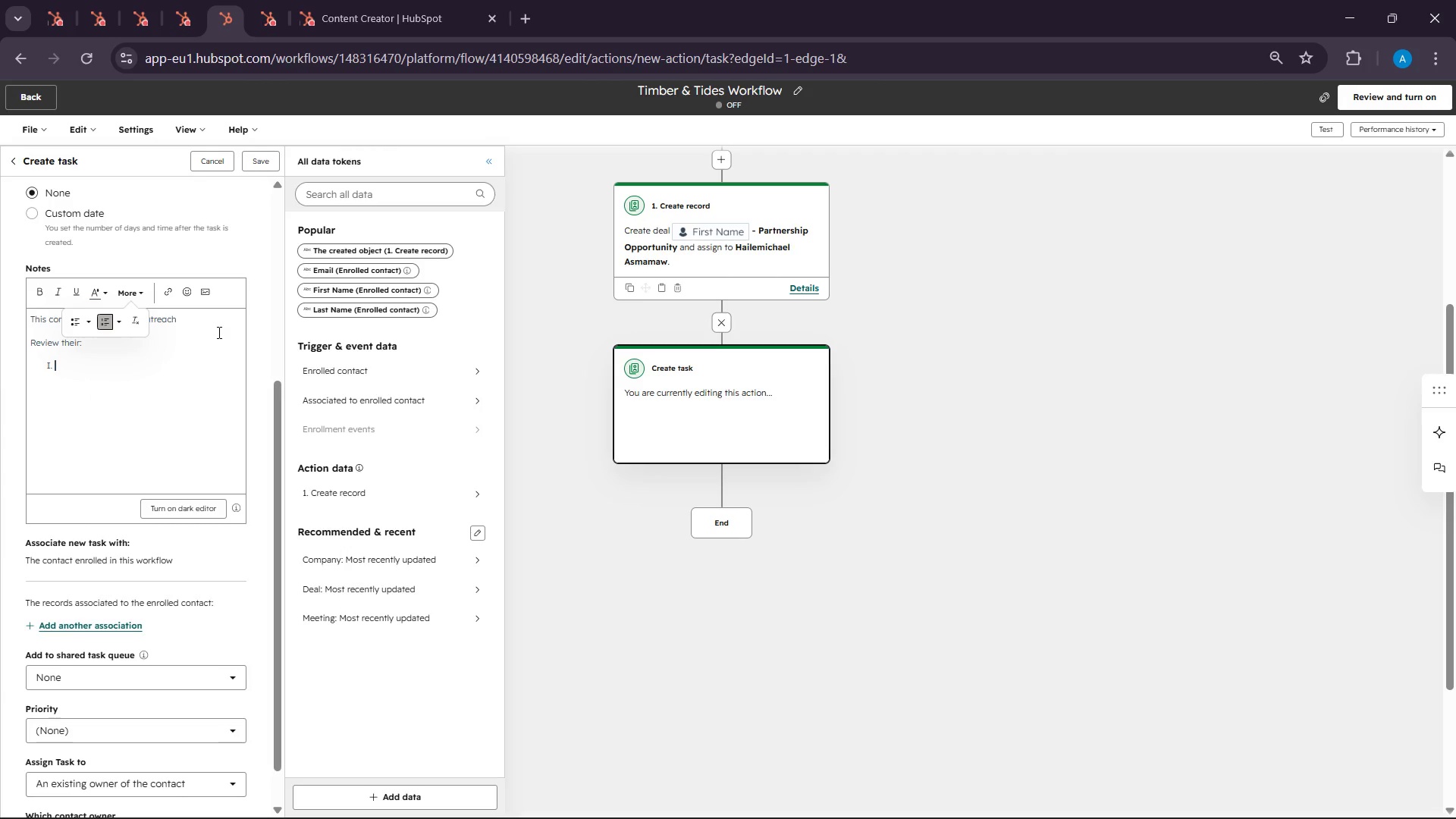 
type(Recent Project type)
 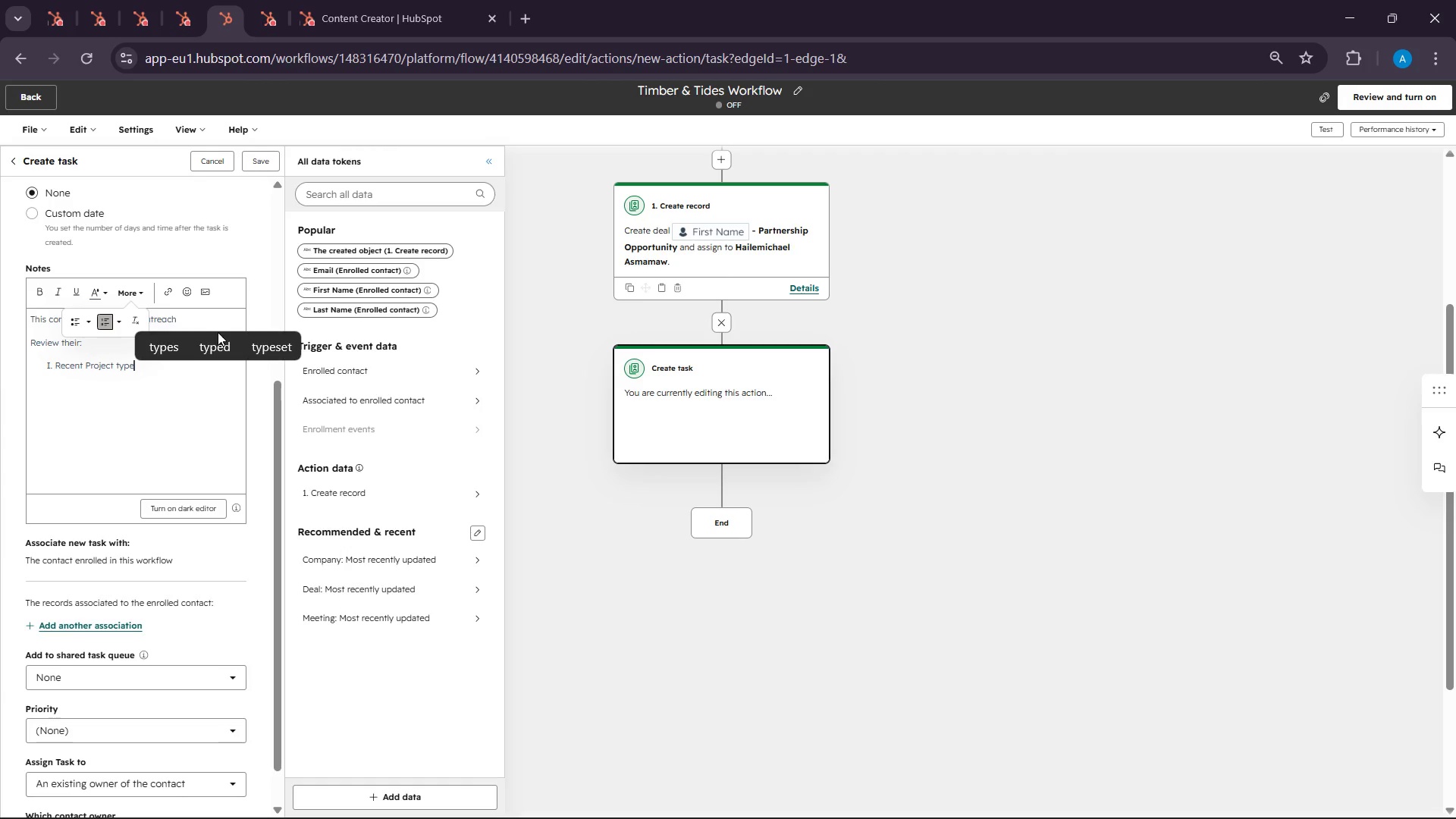 
key(Enter)
 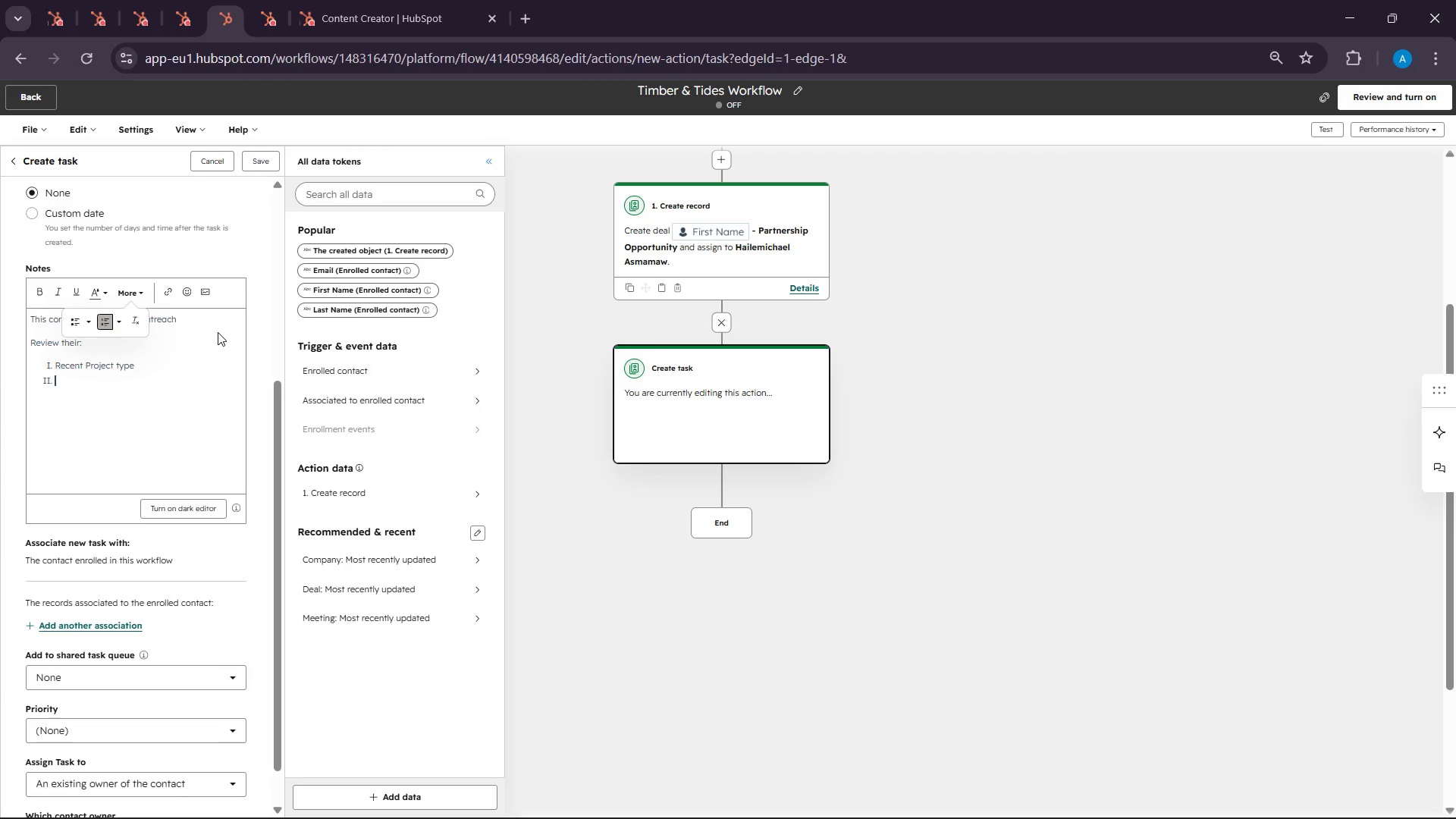 
type(Service Area)
 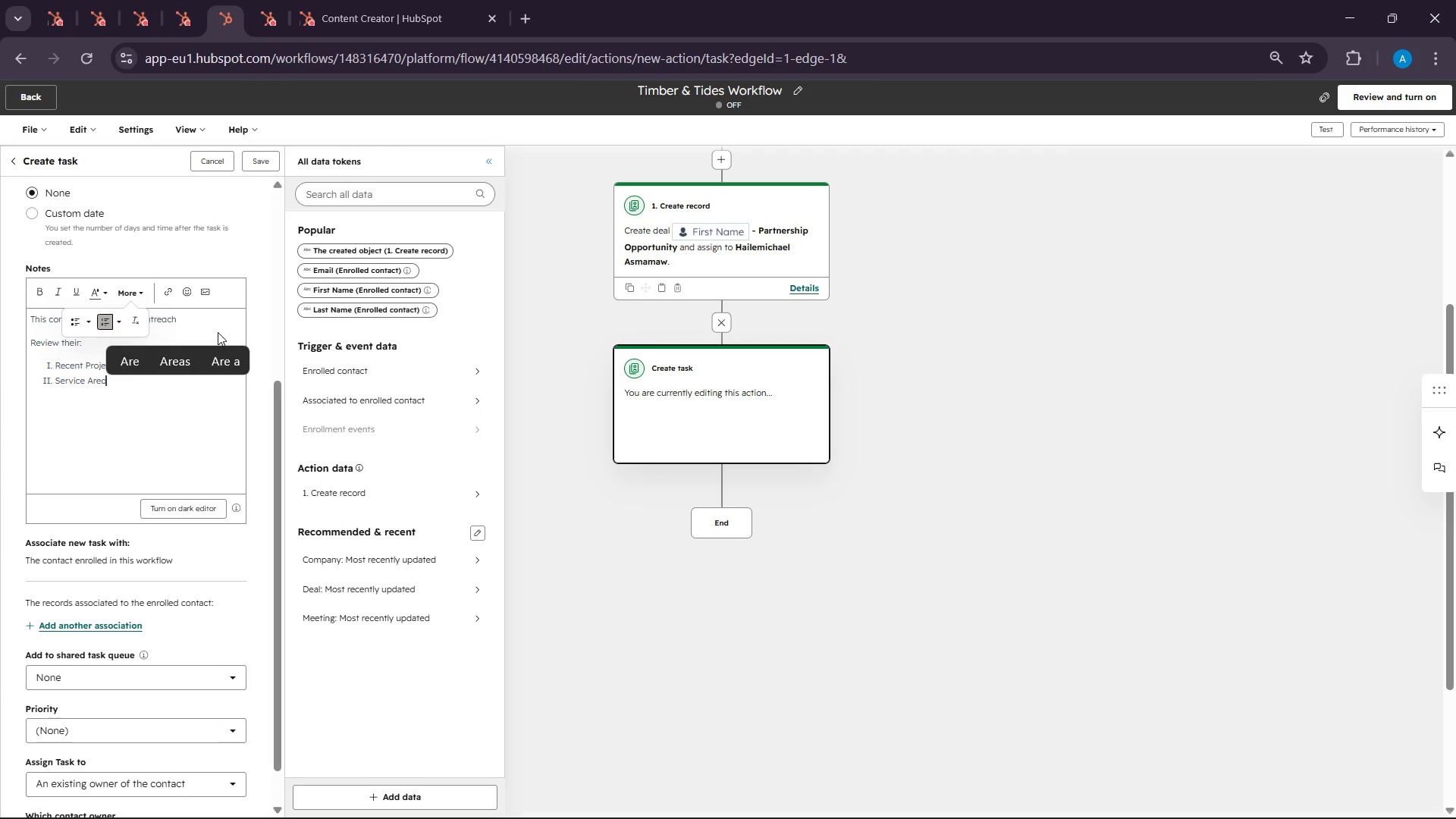 
key(Enter)
 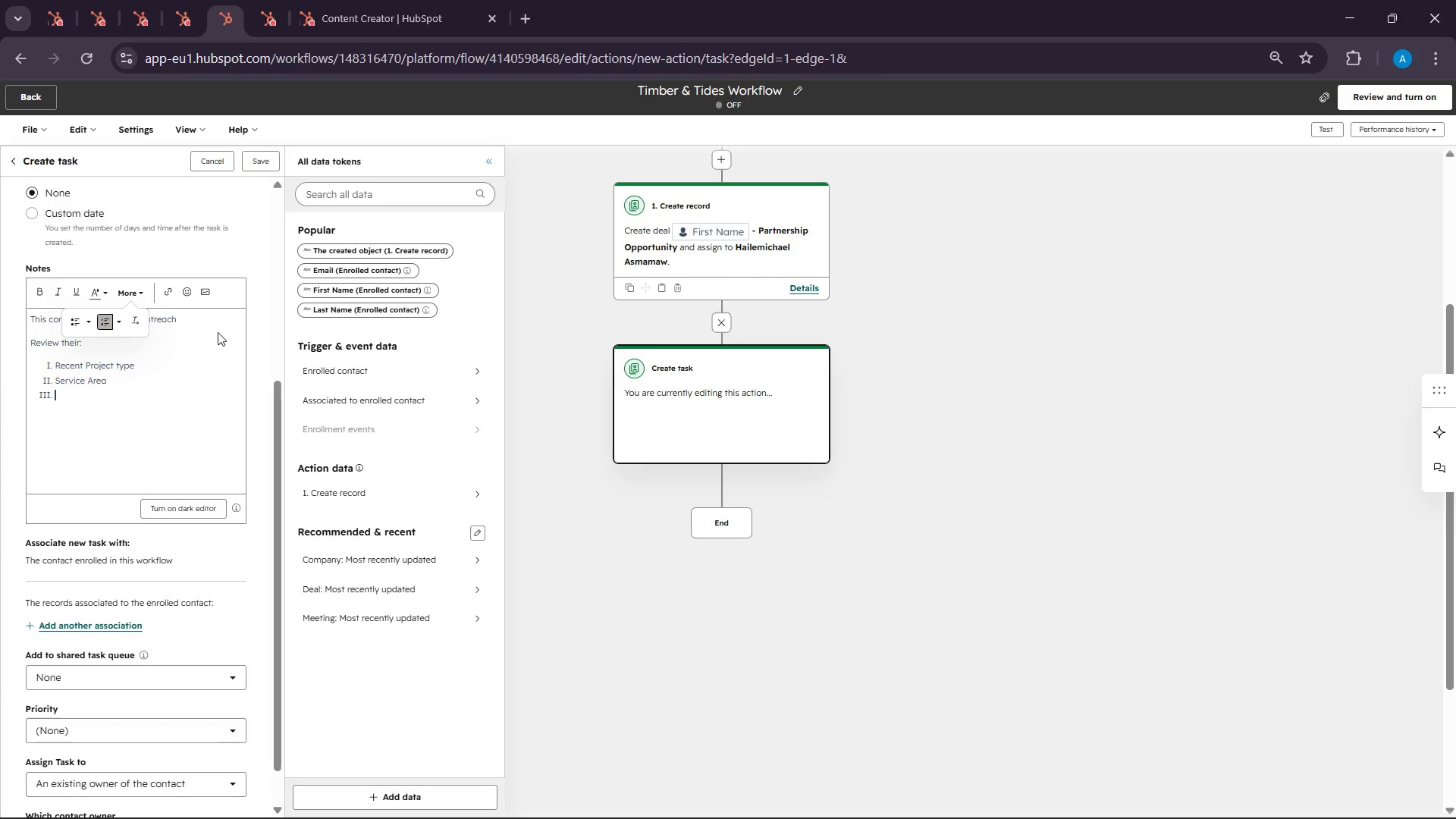 
key(Enter)
 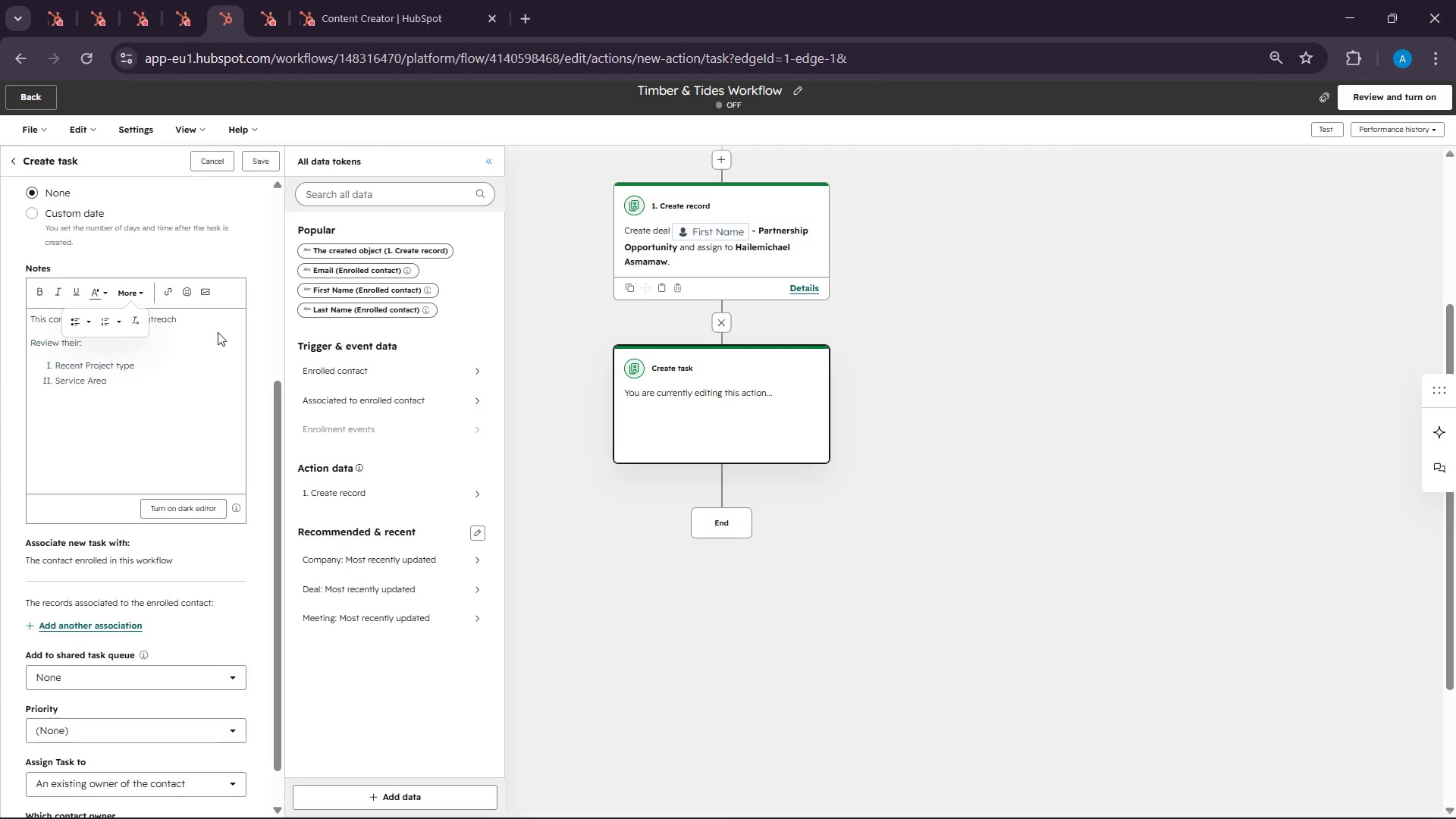 
key(Backspace)
 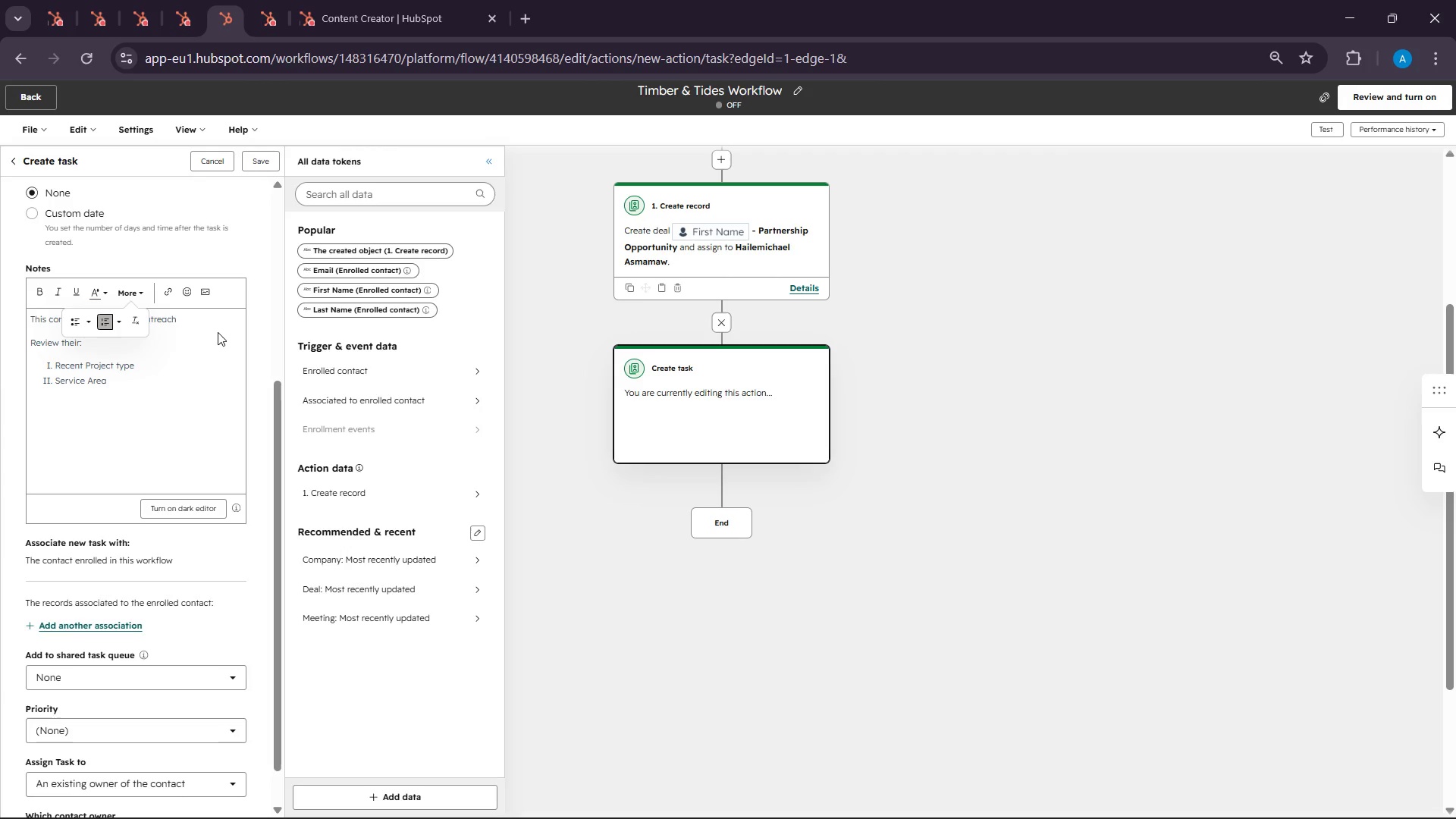 
key(Enter)
 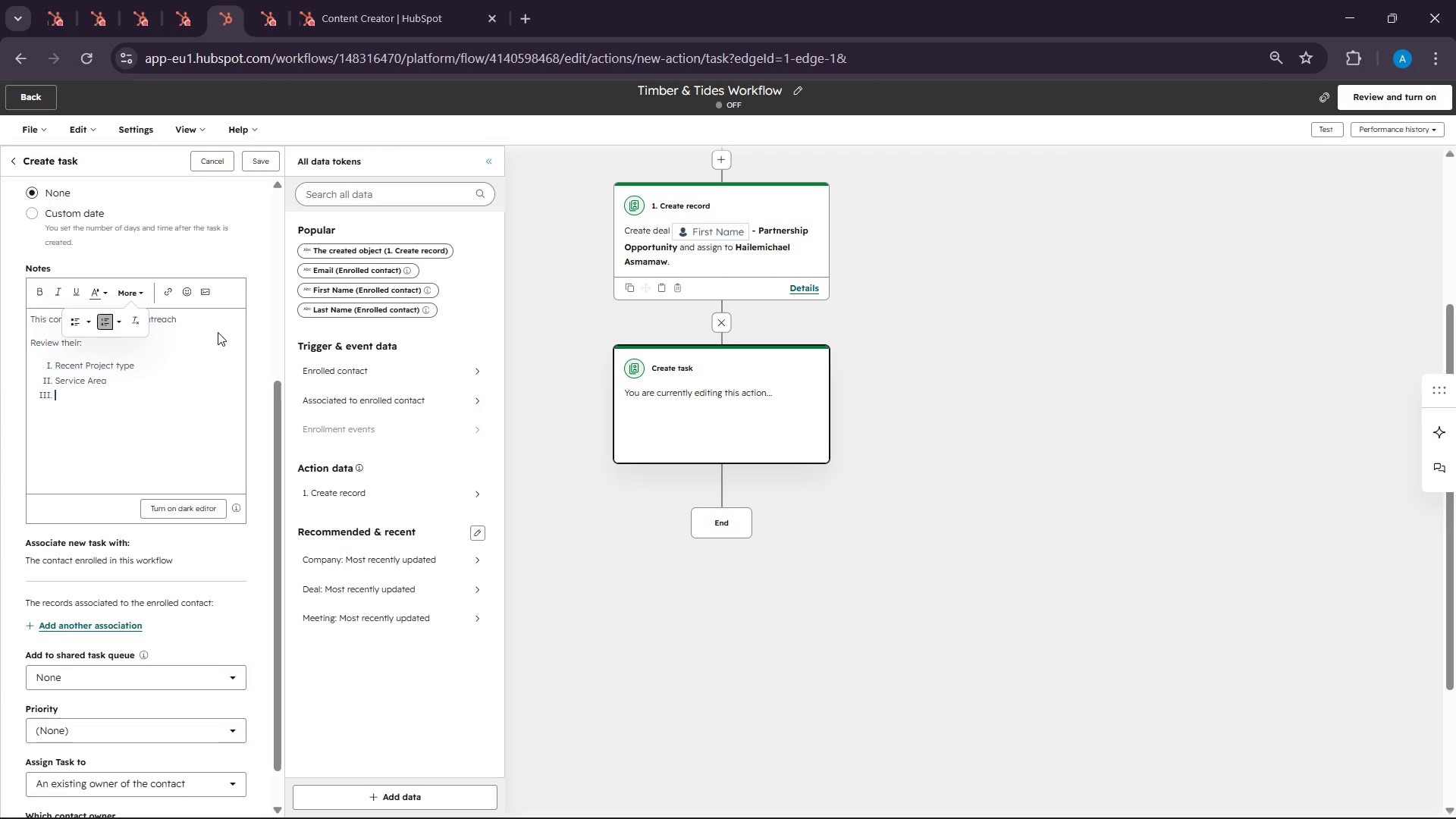 
type(Budger)
key(Backspace)
type(t)
 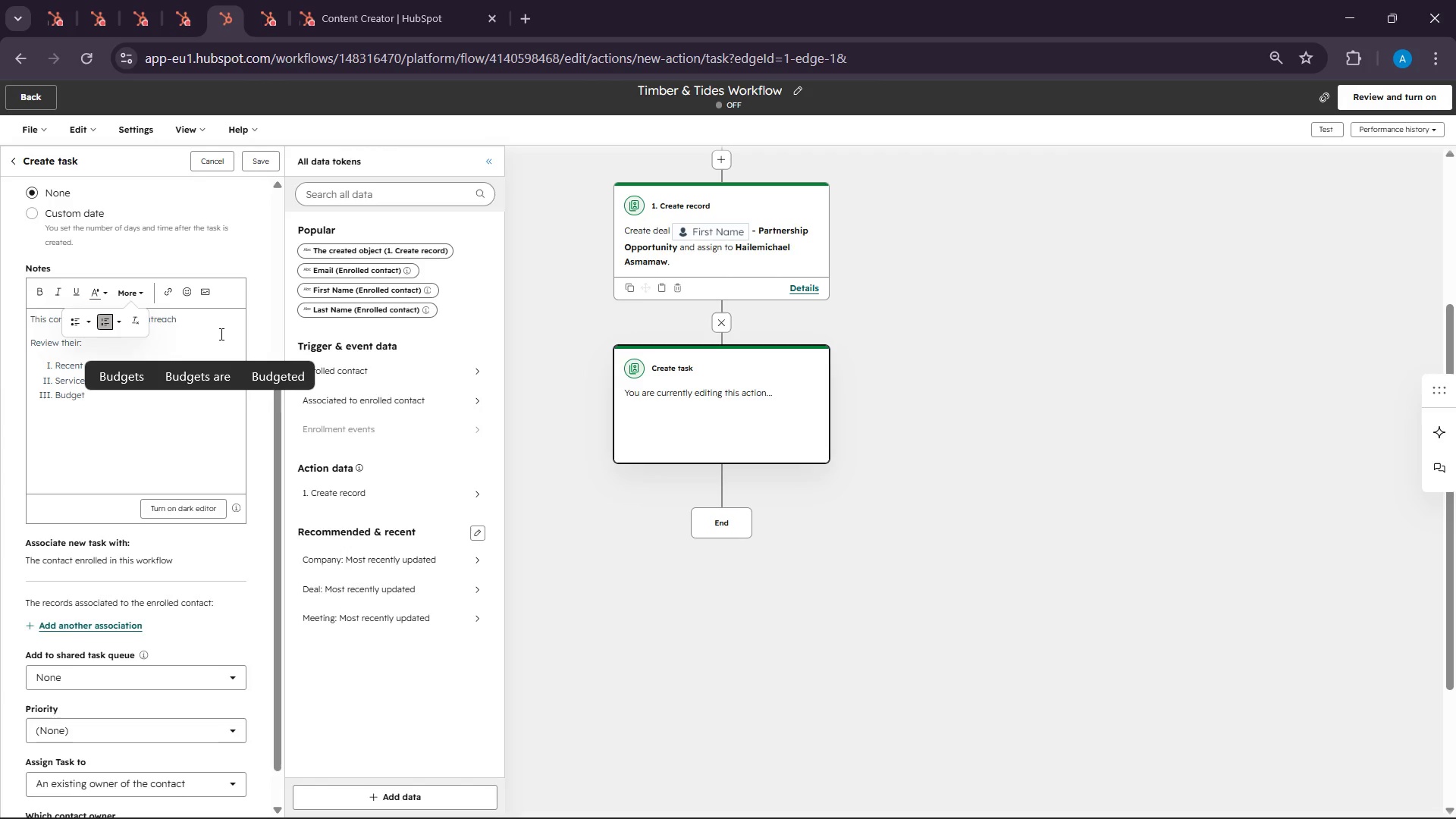 
key(Enter)
 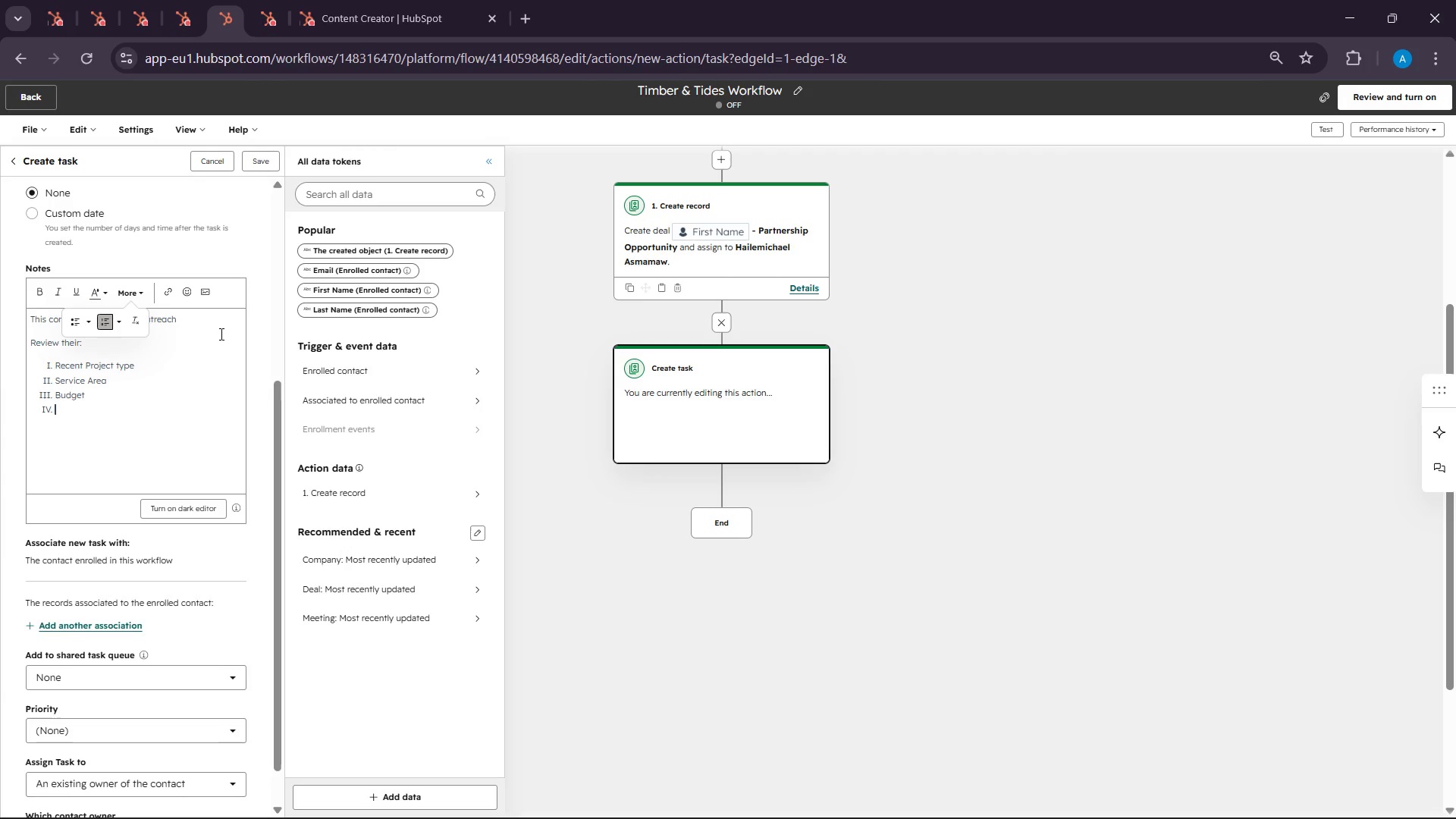 
key(Enter)
 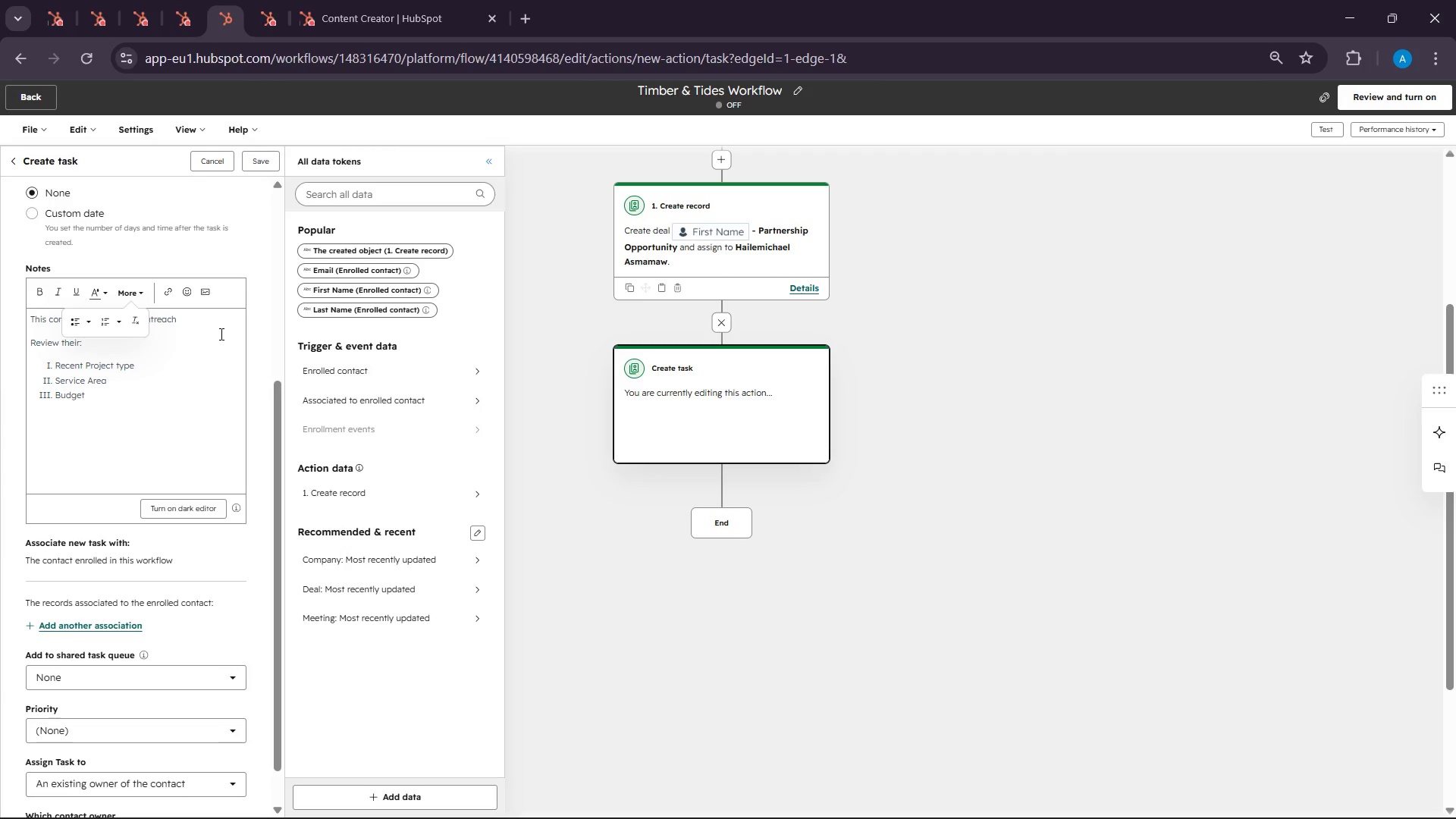 
type(Reachout and )
key(Backspace)
key(Backspace)
key(Backspace)
key(Backspace)
key(Backspace)
key(Backspace)
key(Backspace)
key(Backspace)
key(Backspace)
type(h out and call a discovery call)
 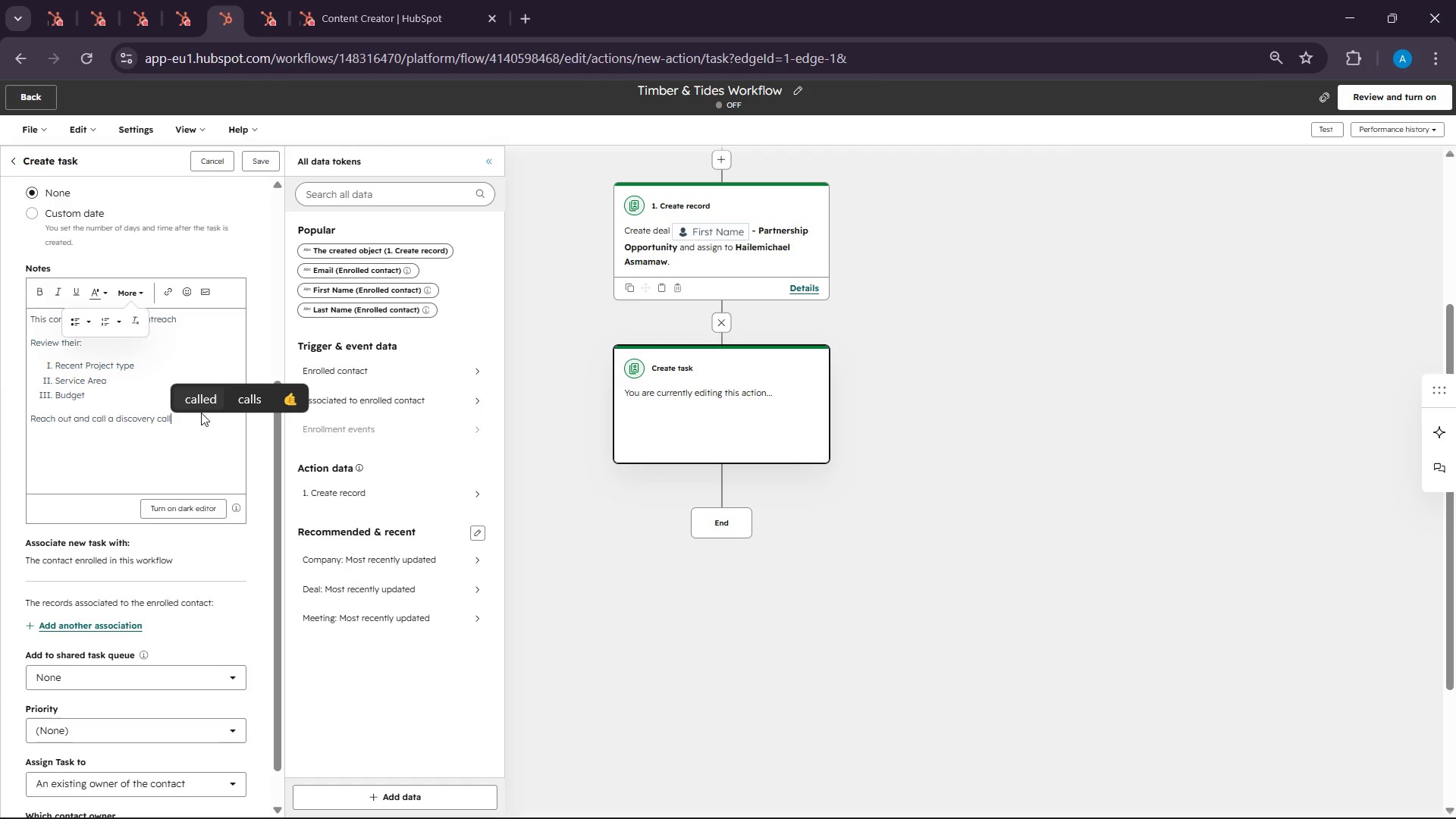 
left_click([174, 457])
 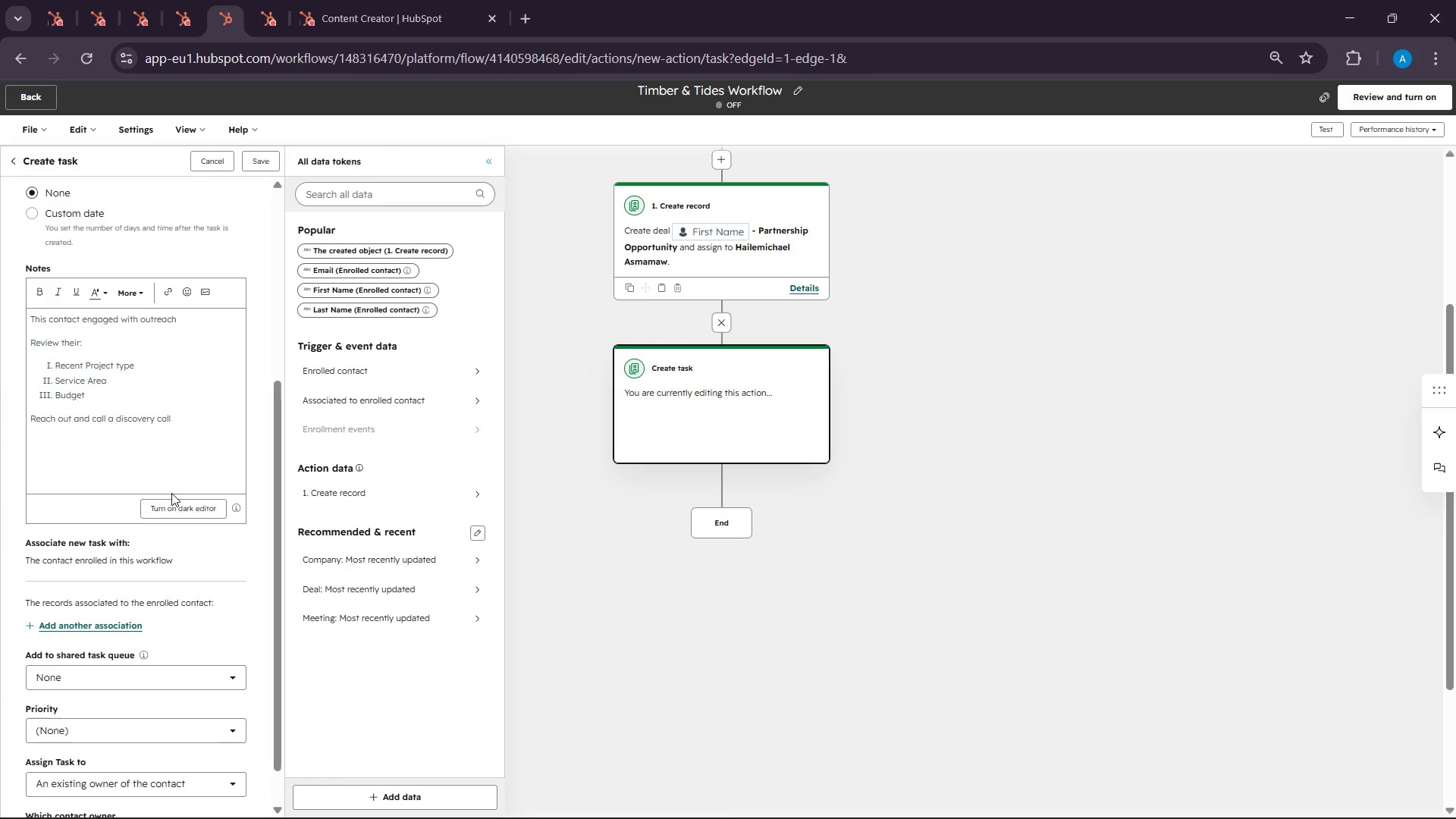 
scroll: coordinate [240, 370], scroll_direction: down, amount: 9.0
 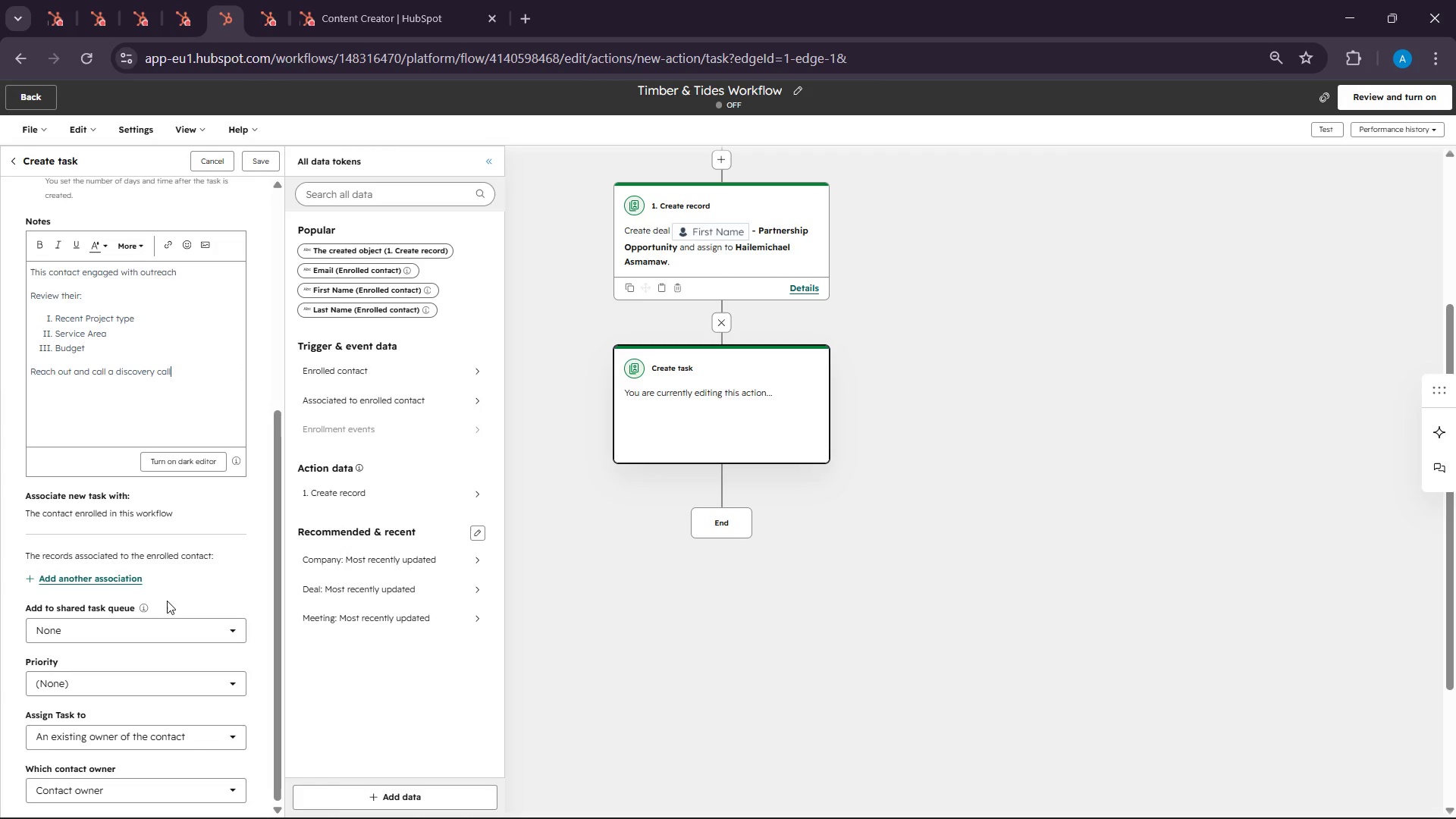 
mouse_move([158, 635])
 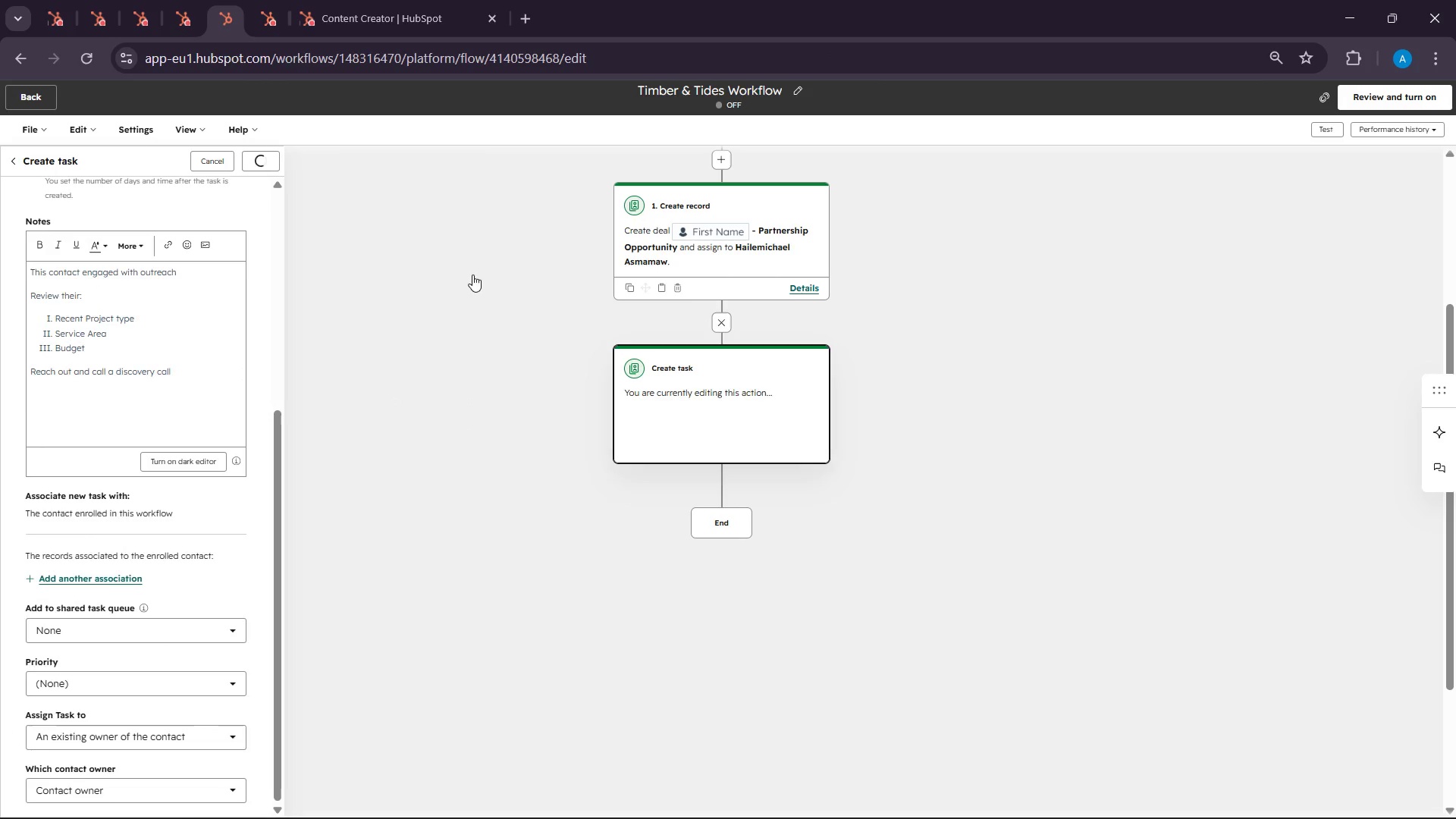 
scroll: coordinate [758, 398], scroll_direction: up, amount: 2.0
 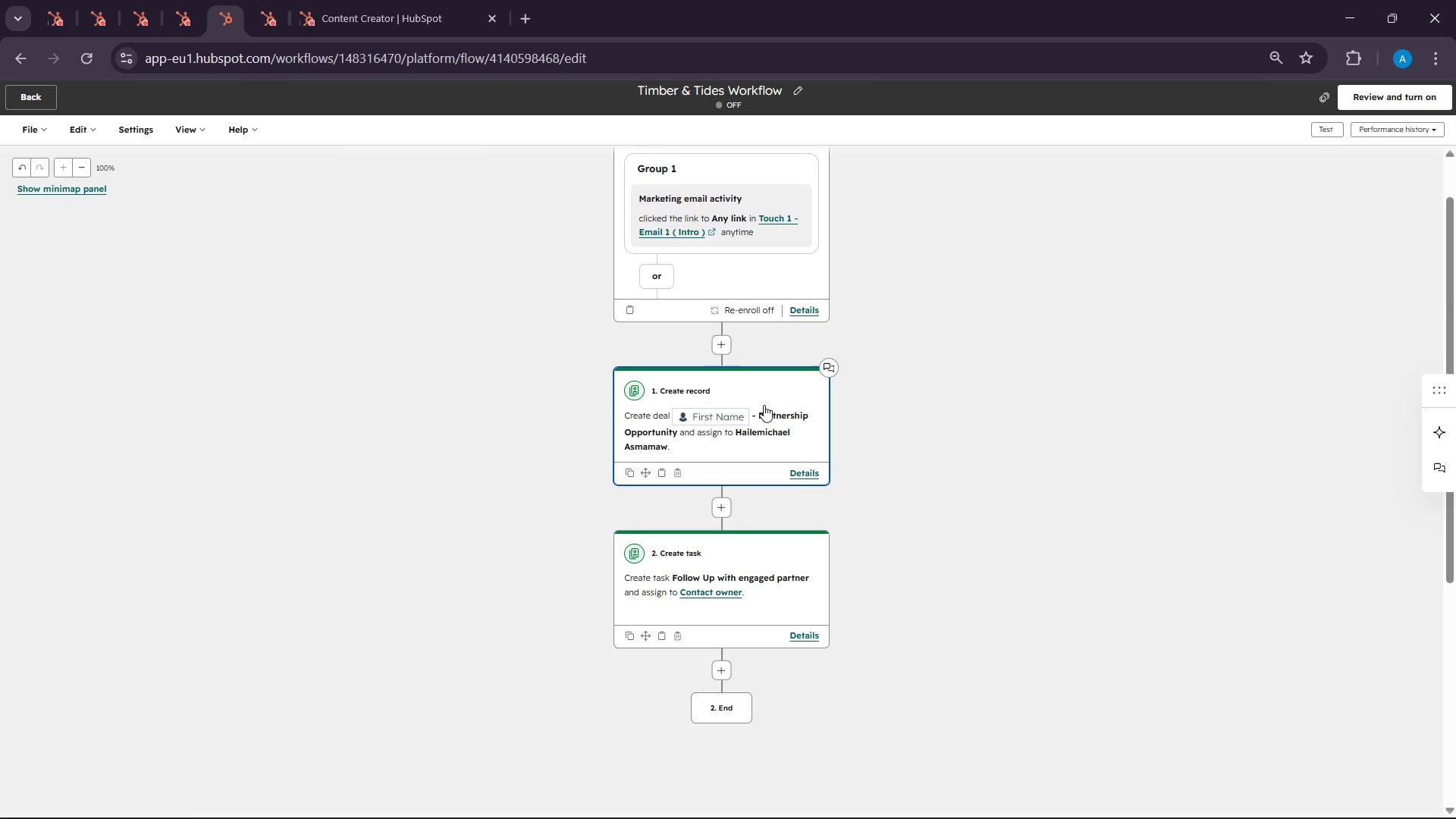 
scroll: coordinate [764, 405], scroll_direction: down, amount: 1.0
 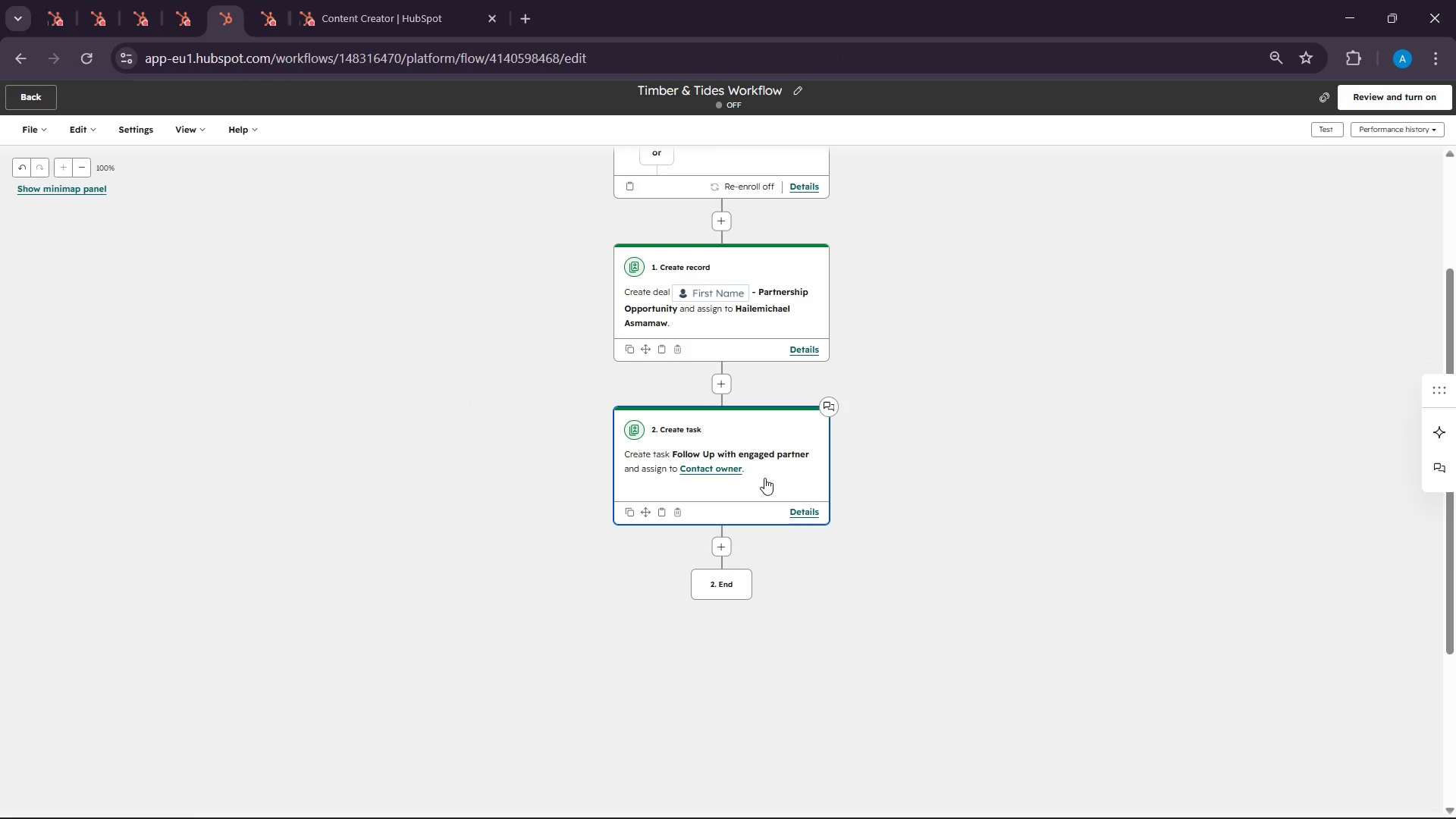 
left_click([764, 478])
 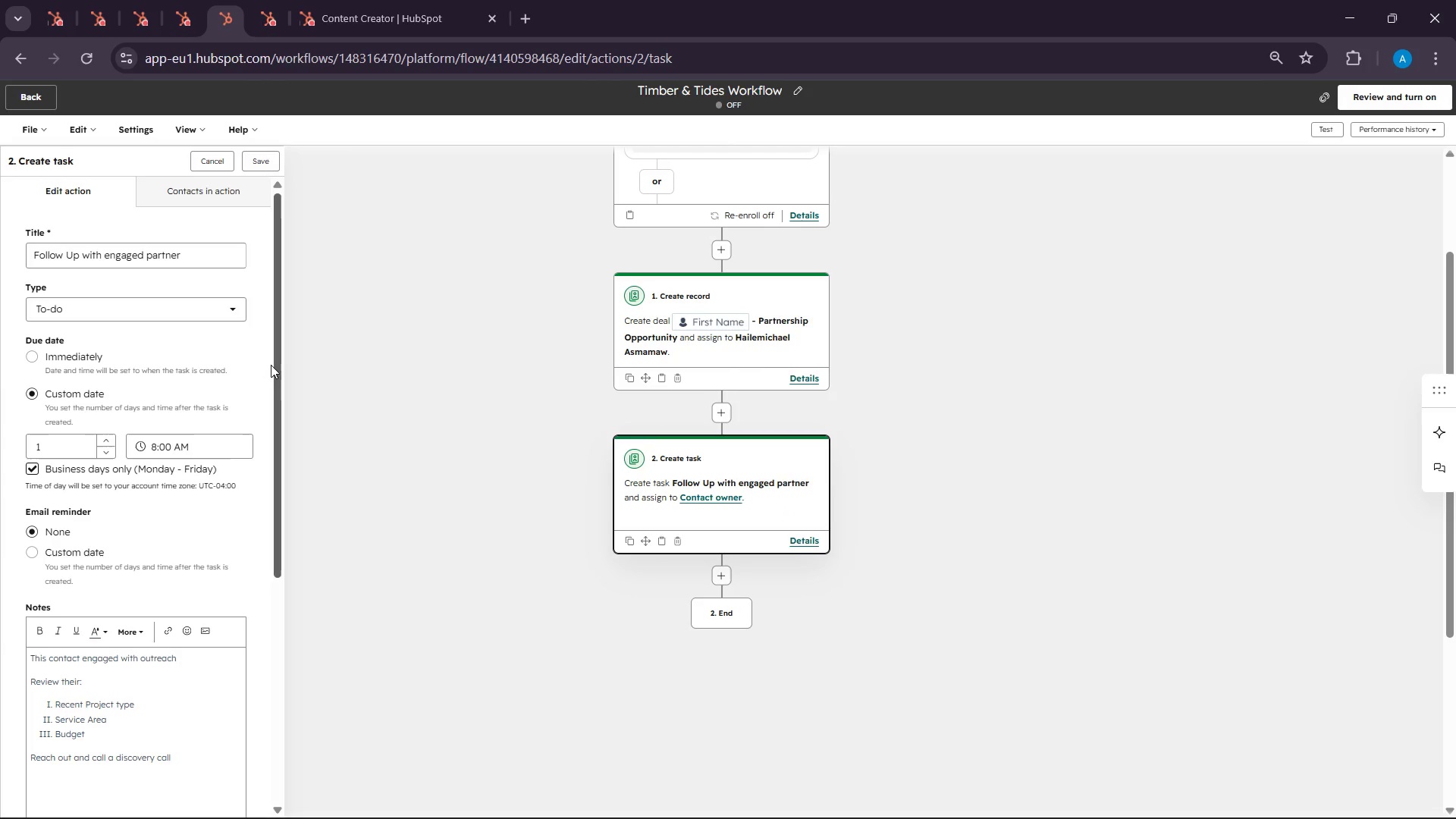 
left_click([272, 362])
 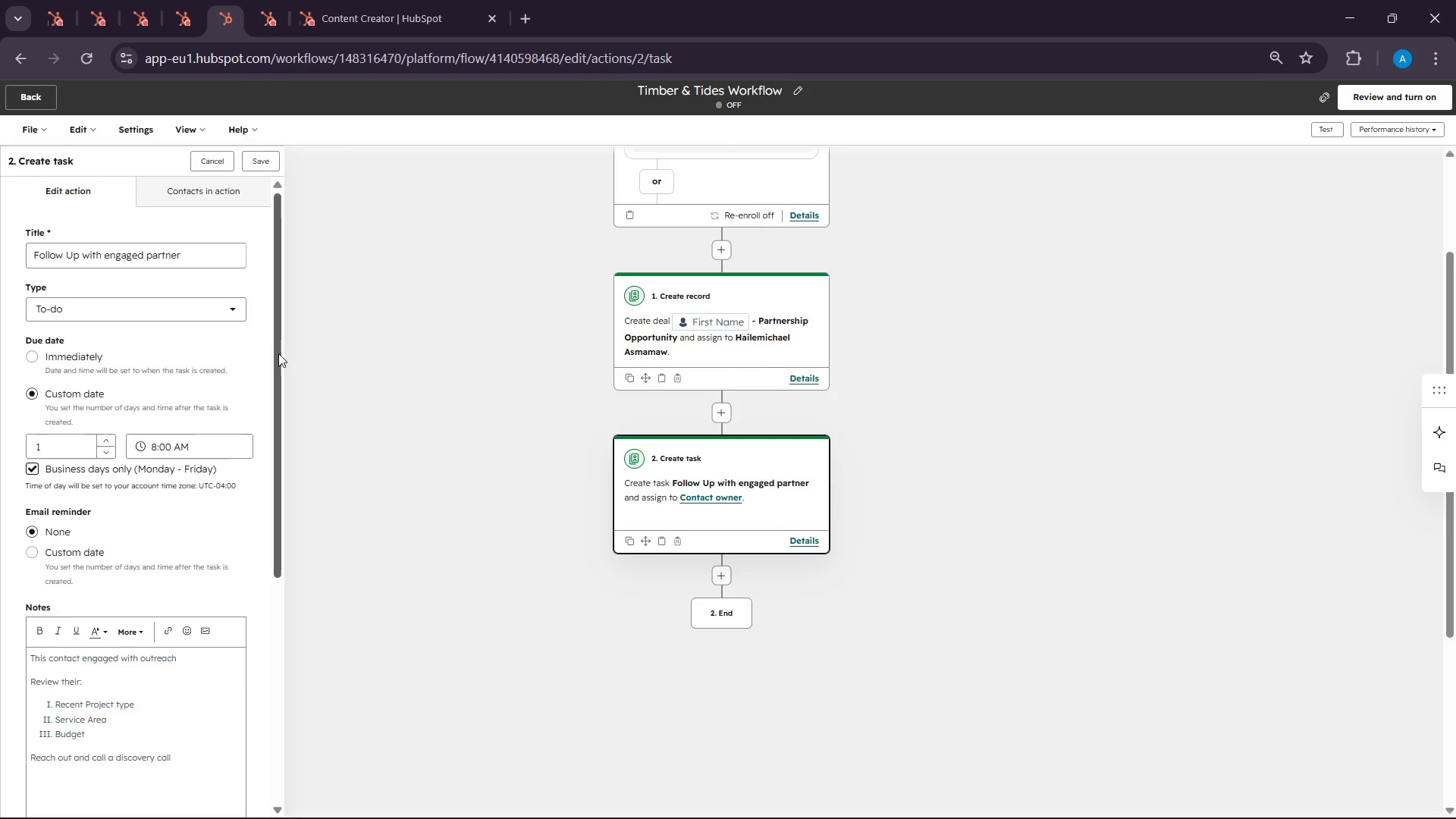 
left_click_drag(start_coordinate=[278, 353], to_coordinate=[274, 384])
 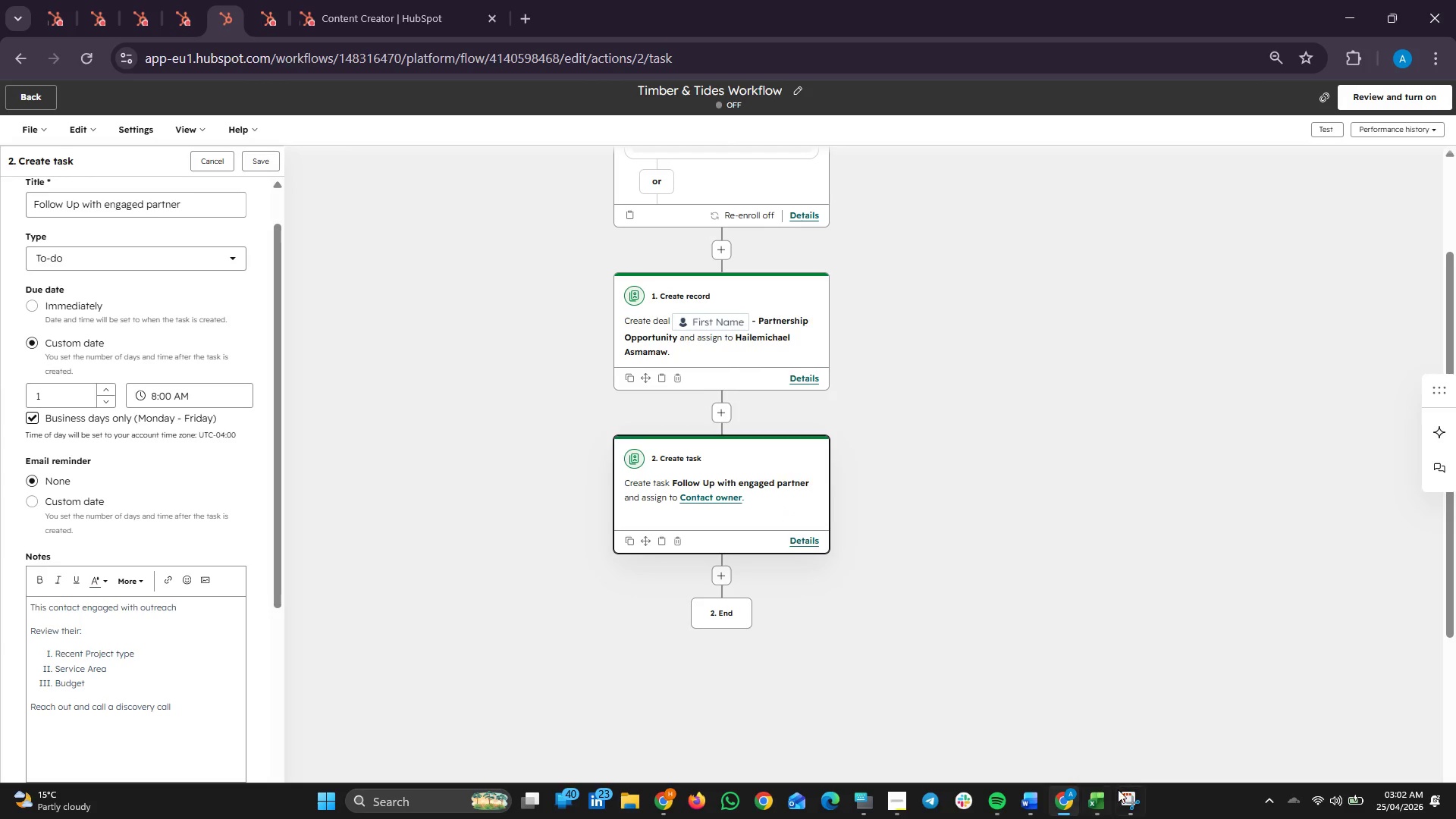 
left_click([1132, 789])
 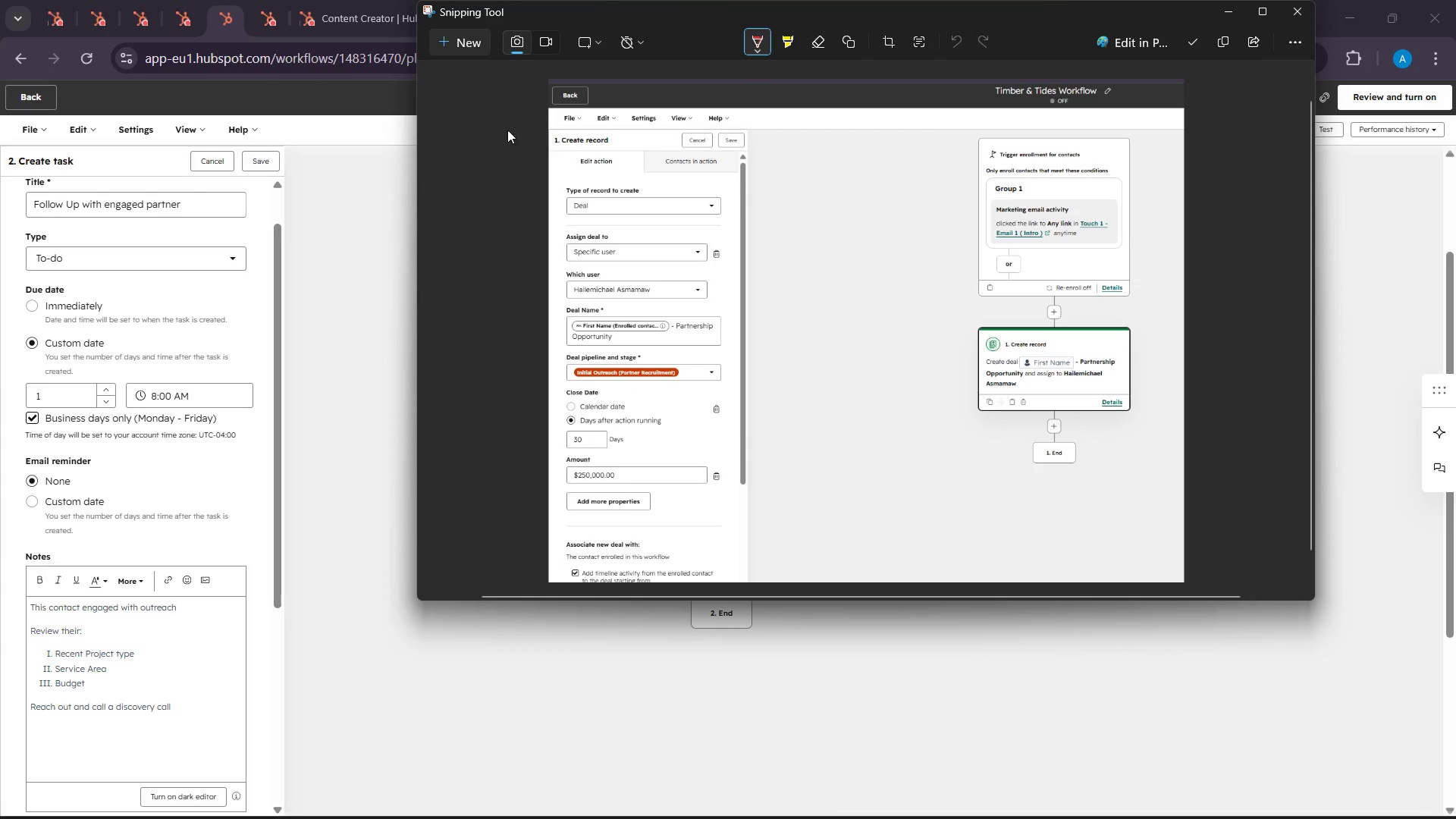 
left_click([469, 30])
 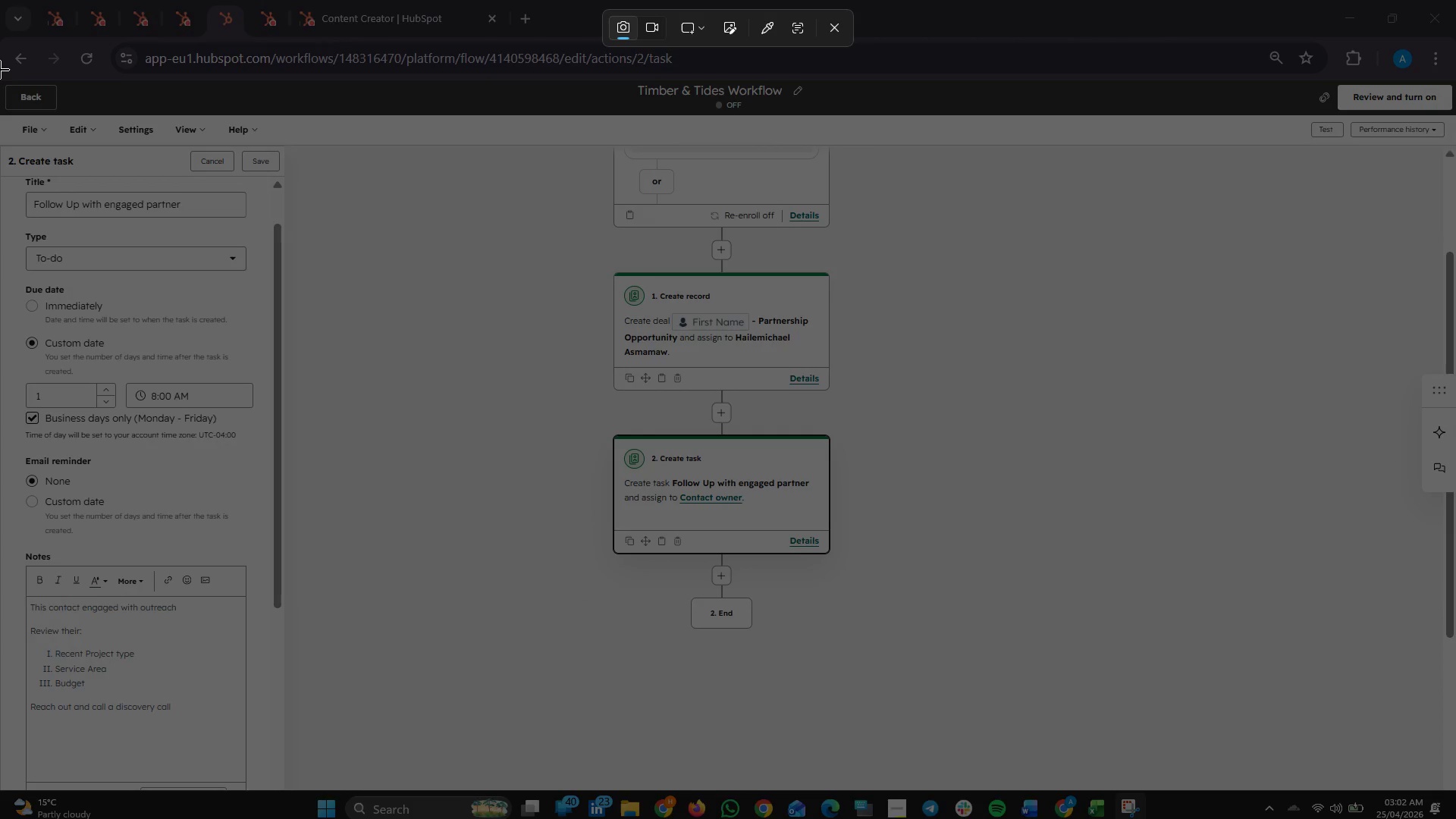 
left_click_drag(start_coordinate=[0, 63], to_coordinate=[883, 741])
 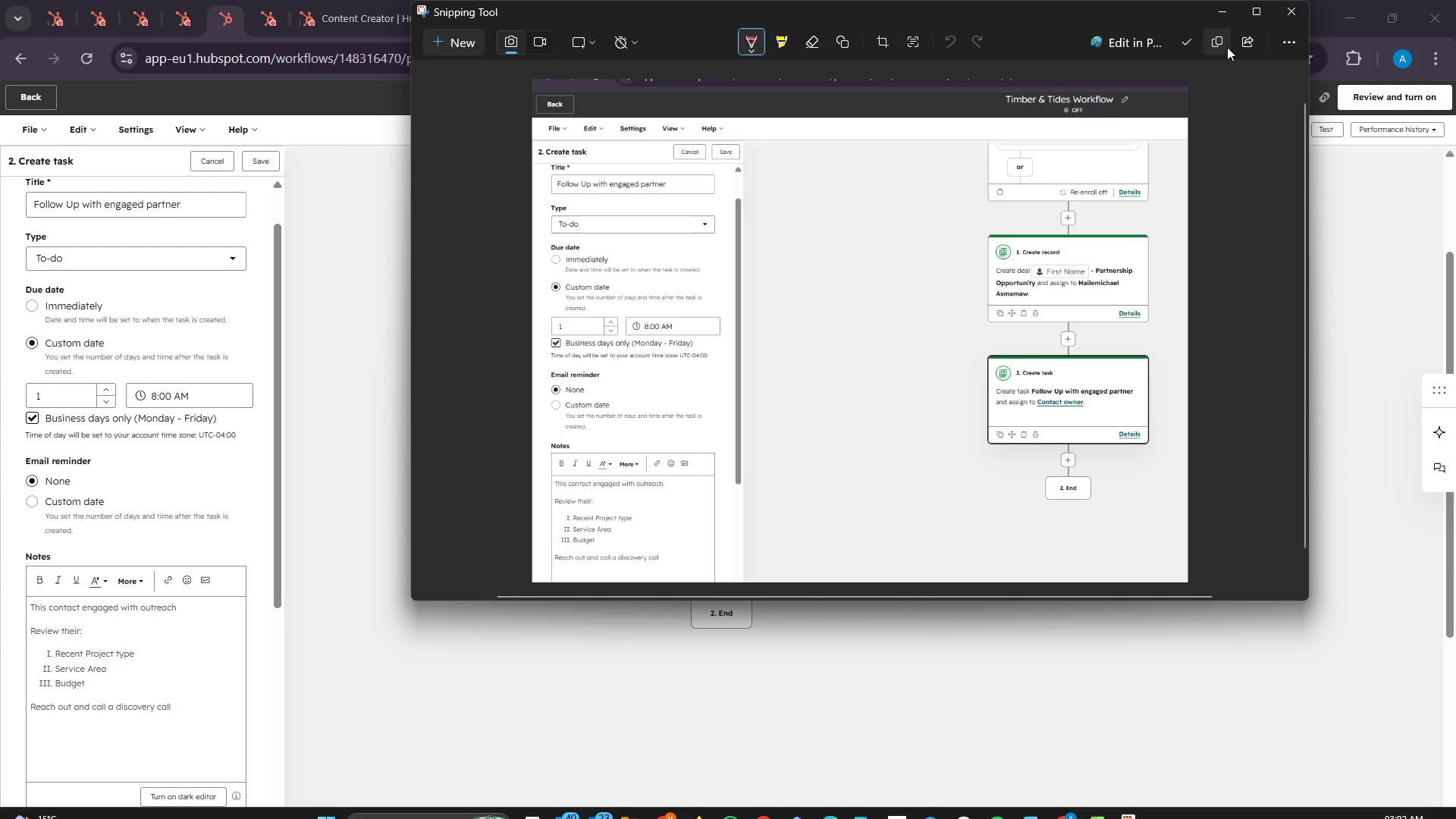 
left_click([1218, 40])
 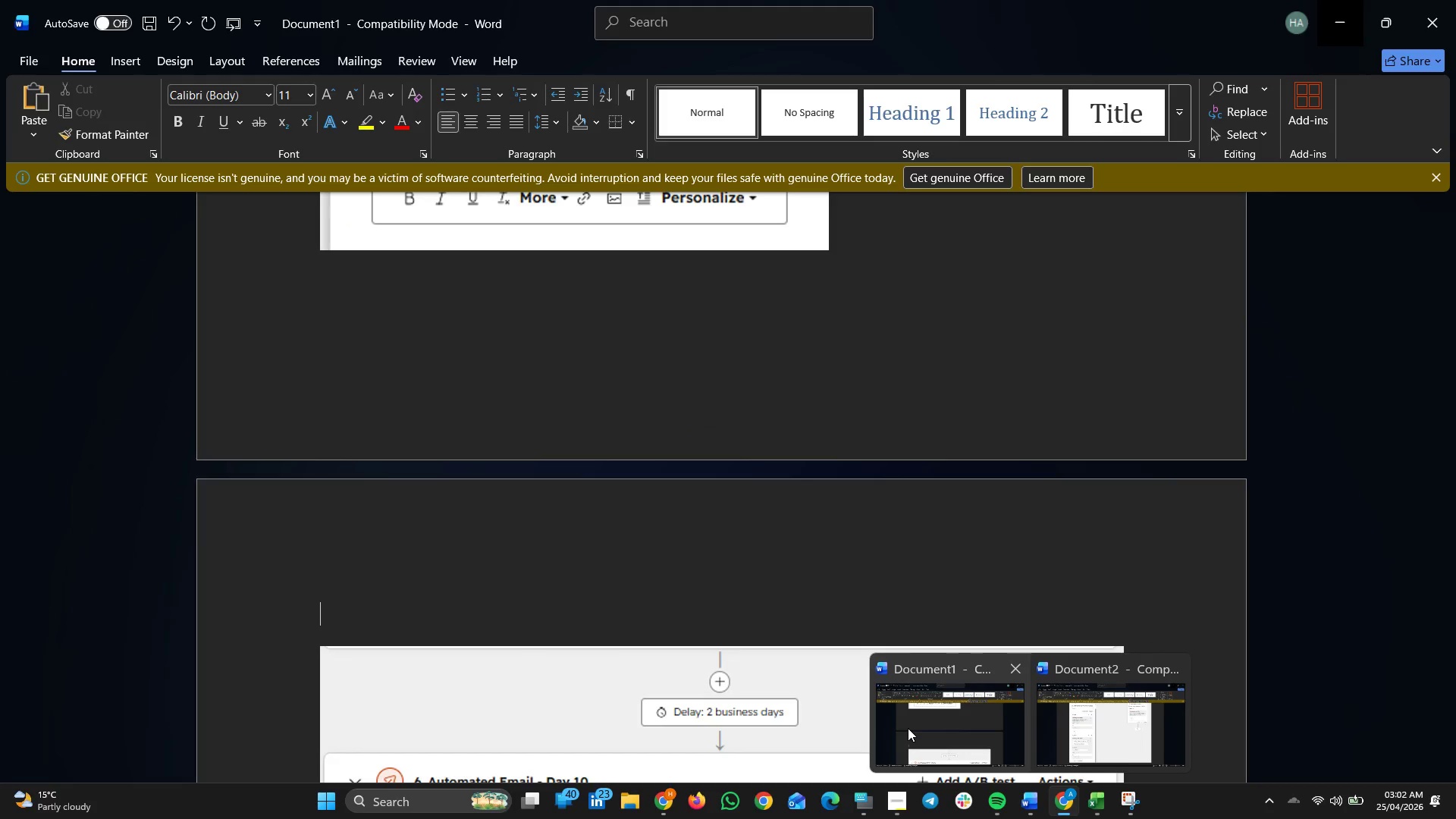 
left_click([1102, 726])
 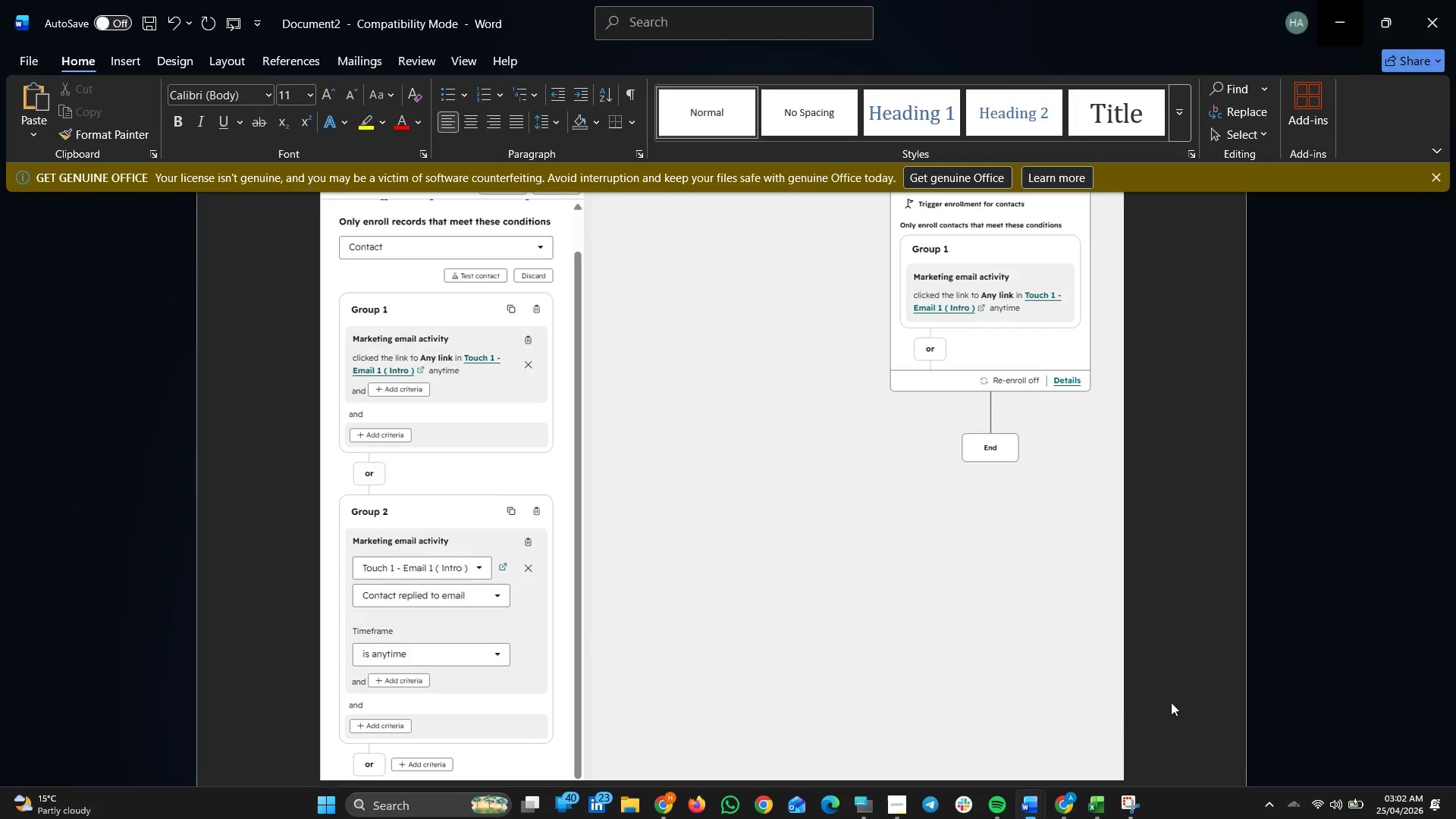 
scroll: coordinate [1171, 702], scroll_direction: down, amount: 6.0
 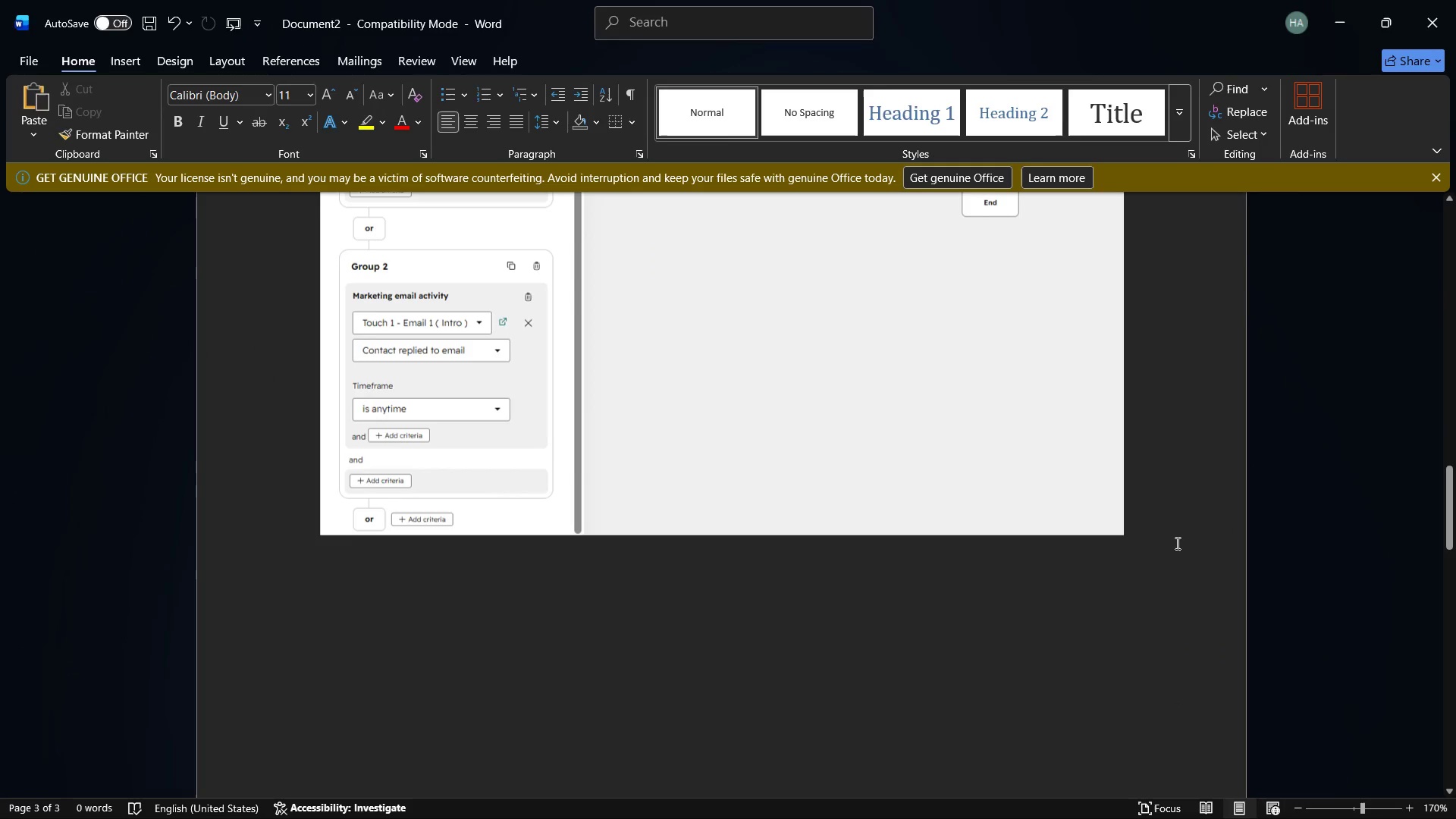 
left_click([1148, 508])
 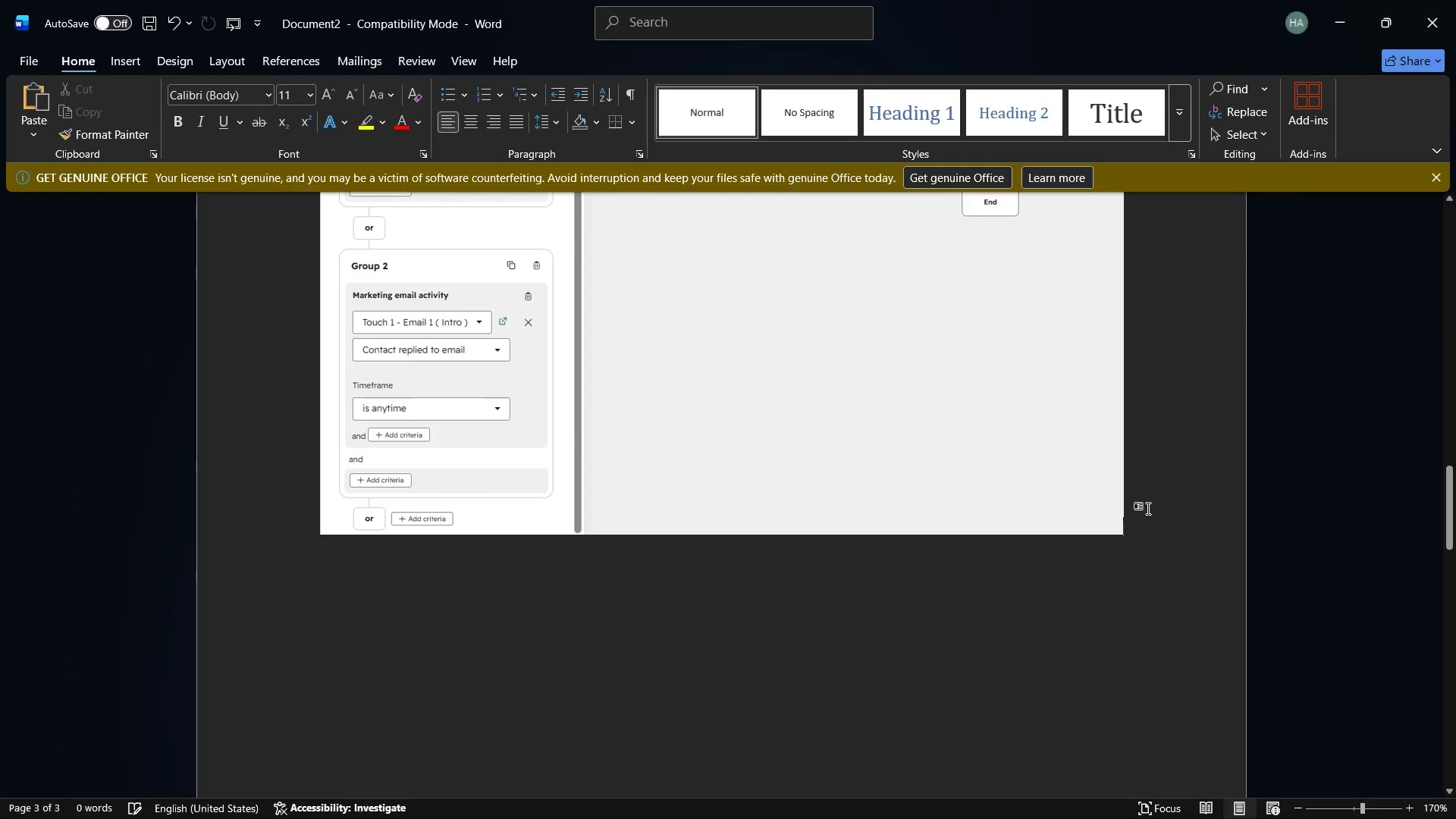 
key(Enter)
 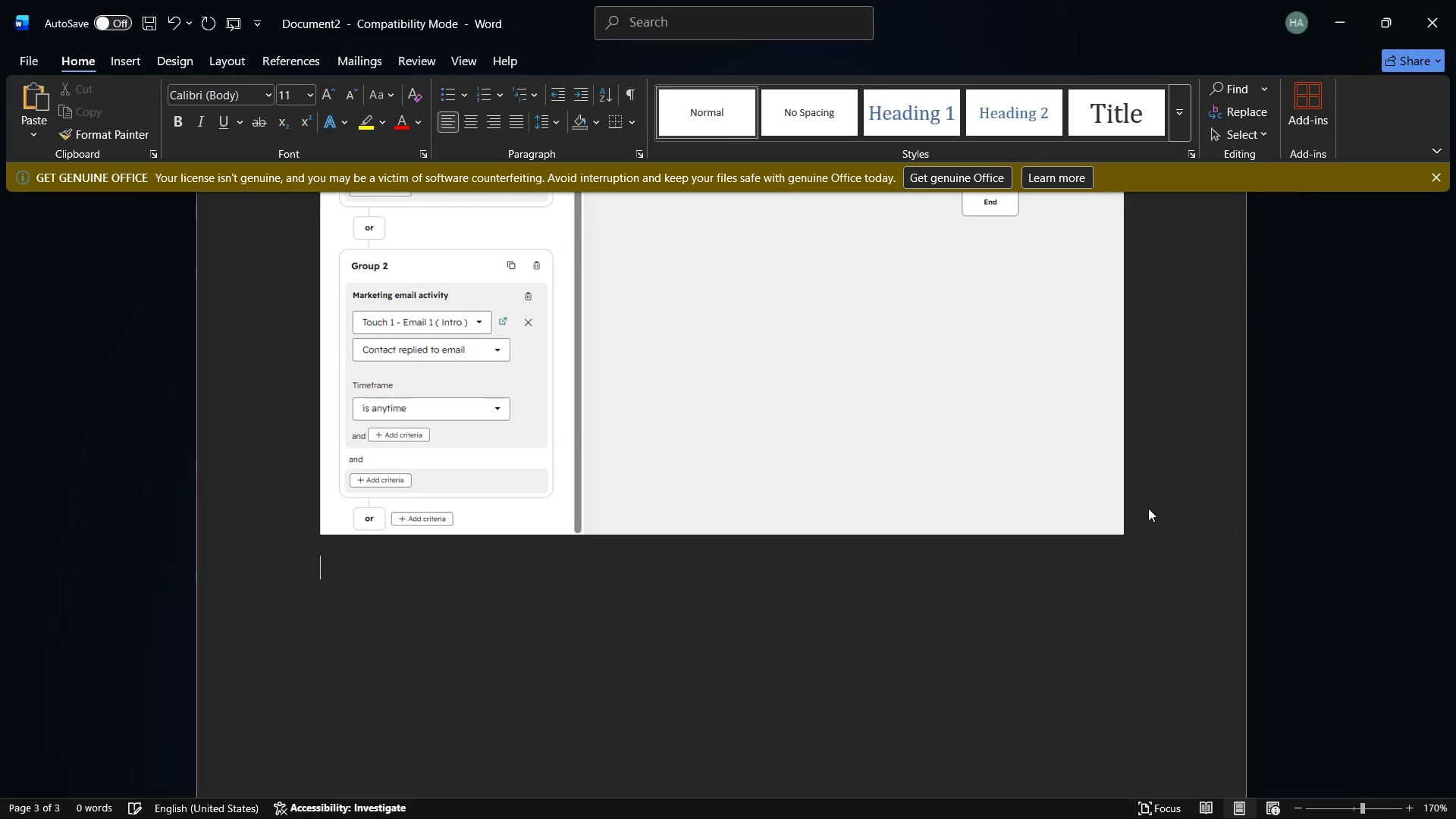 
key(Enter)
 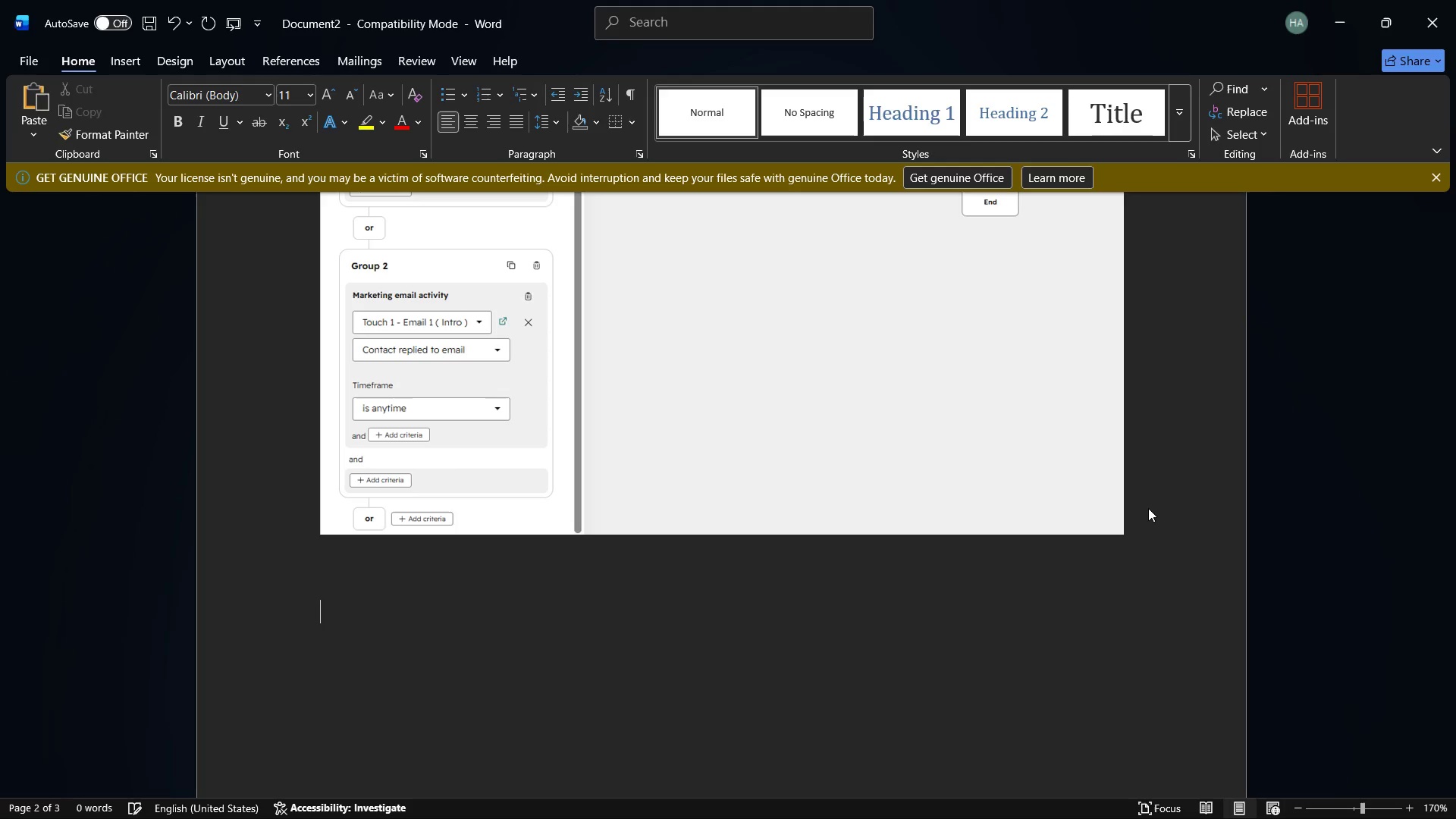 
key(Control+V)
 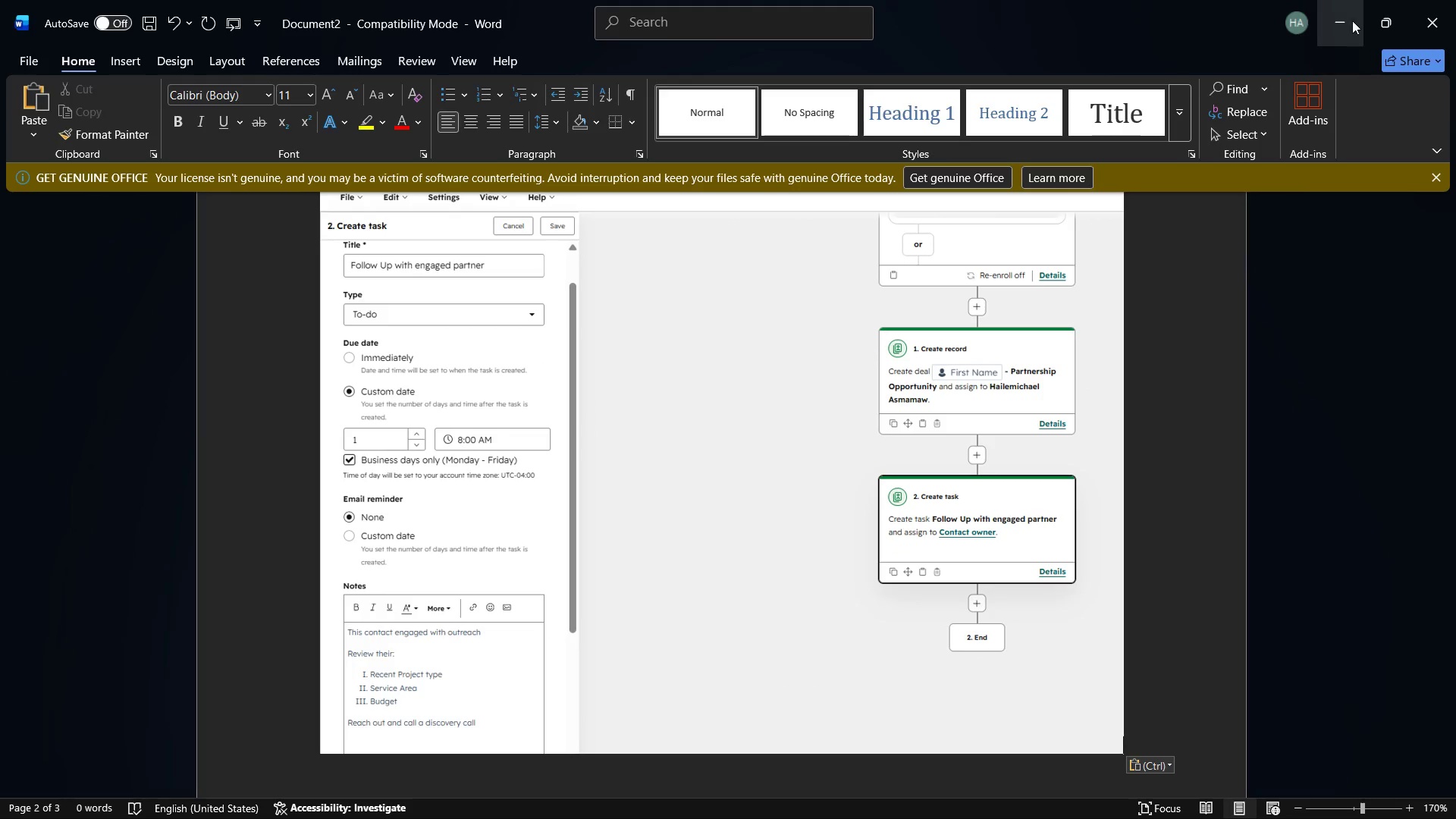 
left_click([1343, 0])
 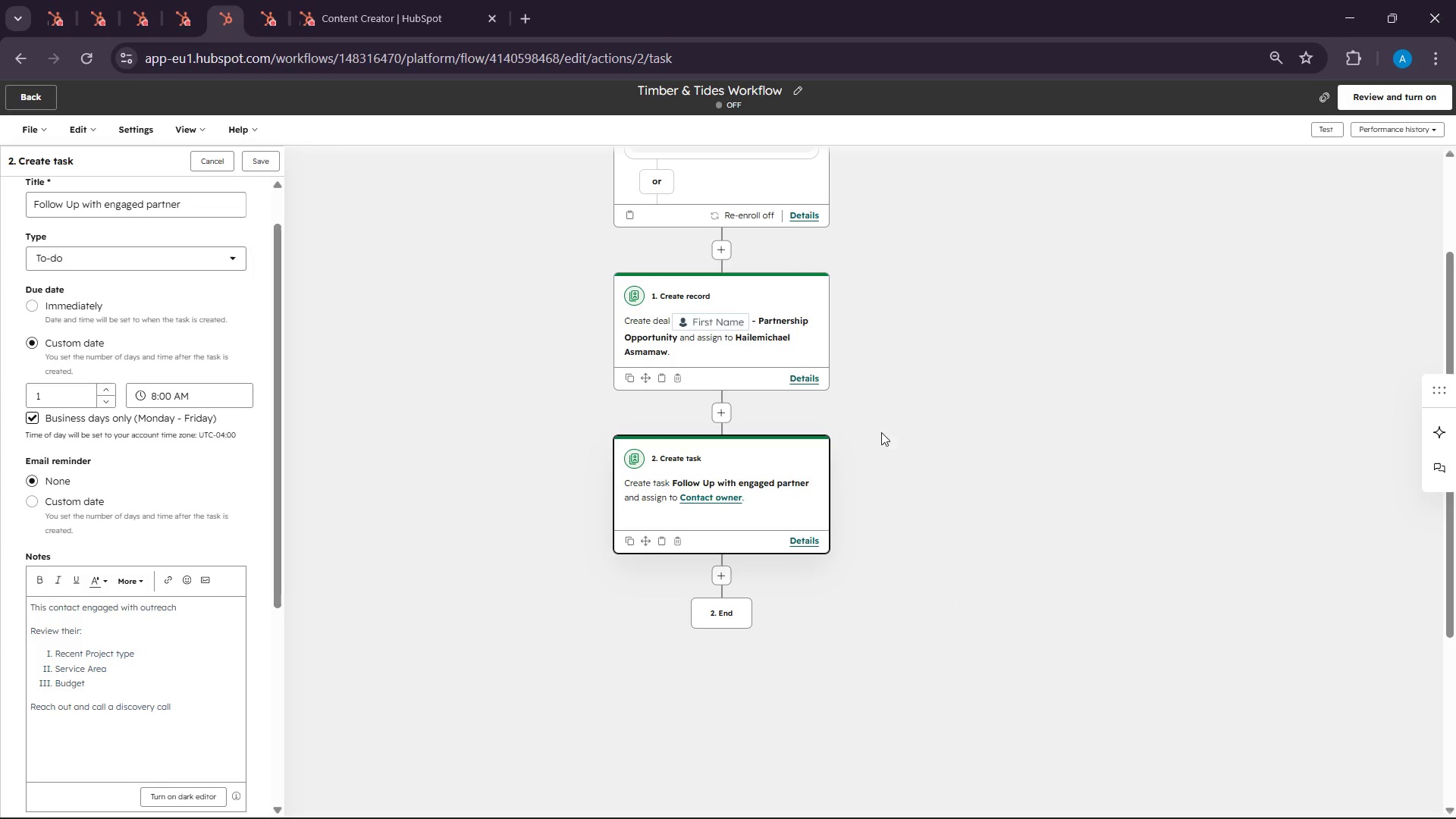 
scroll: coordinate [900, 495], scroll_direction: up, amount: 7.0
 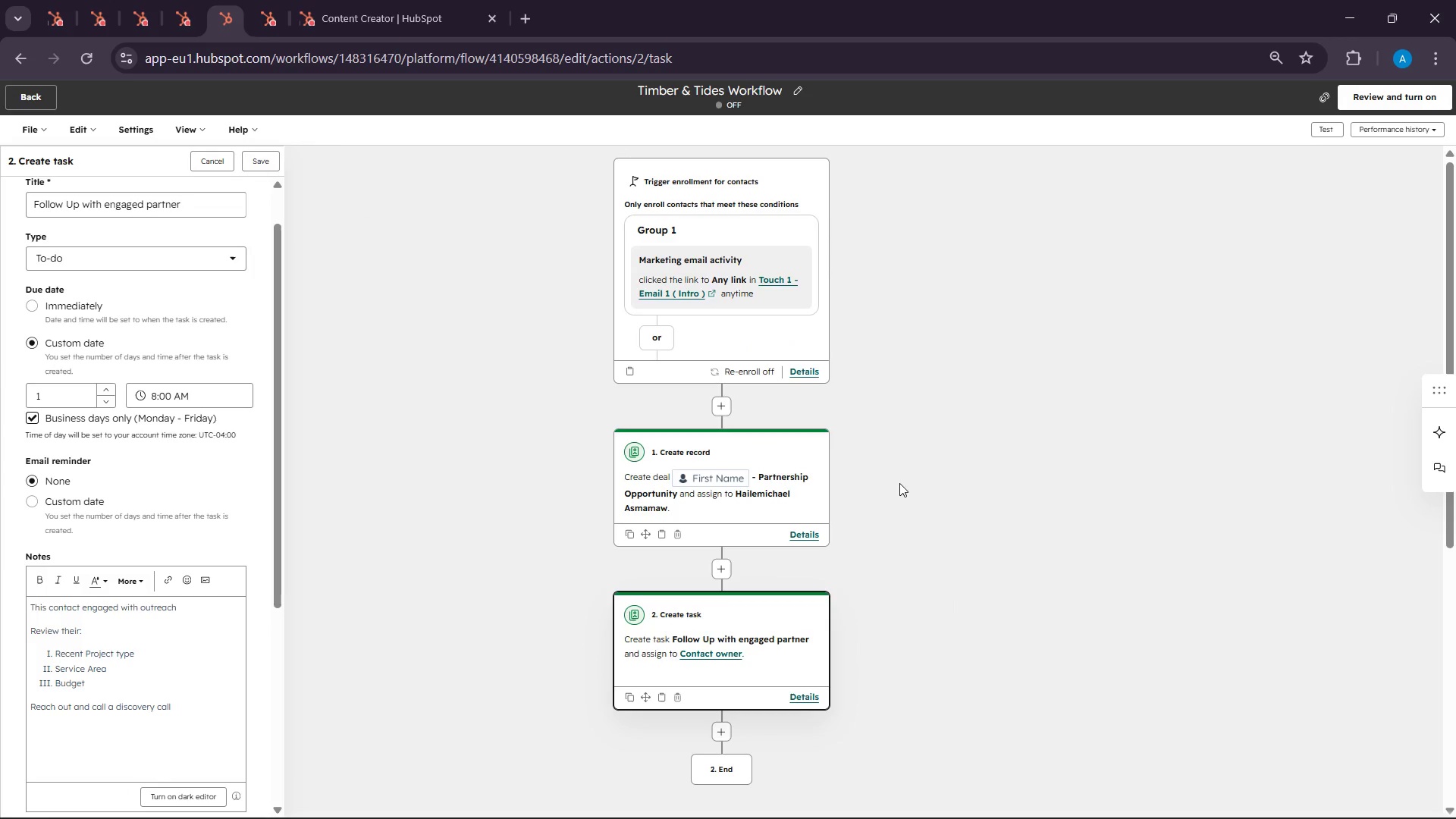 
wait(27.65)
 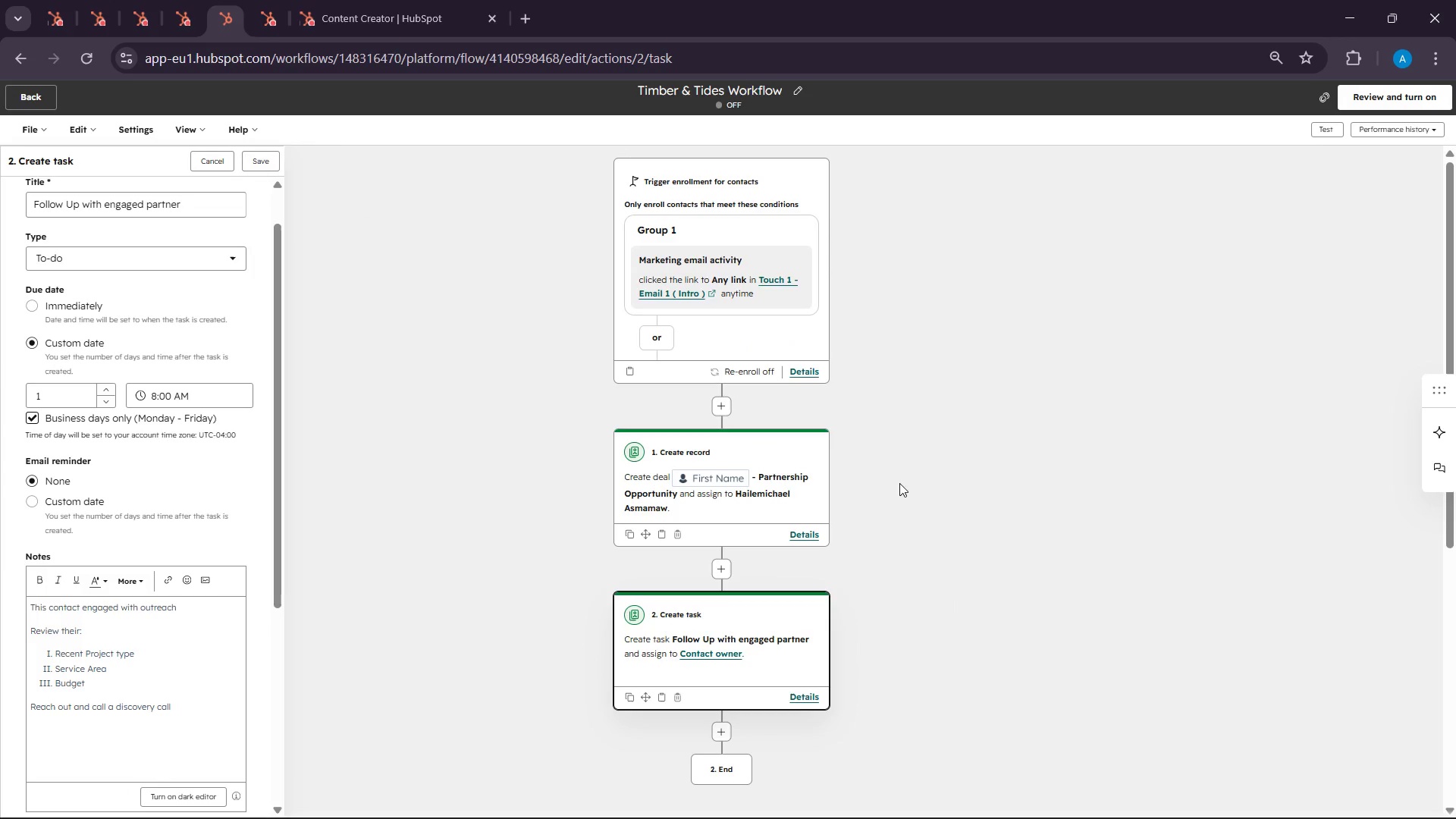 
left_click([886, 805])